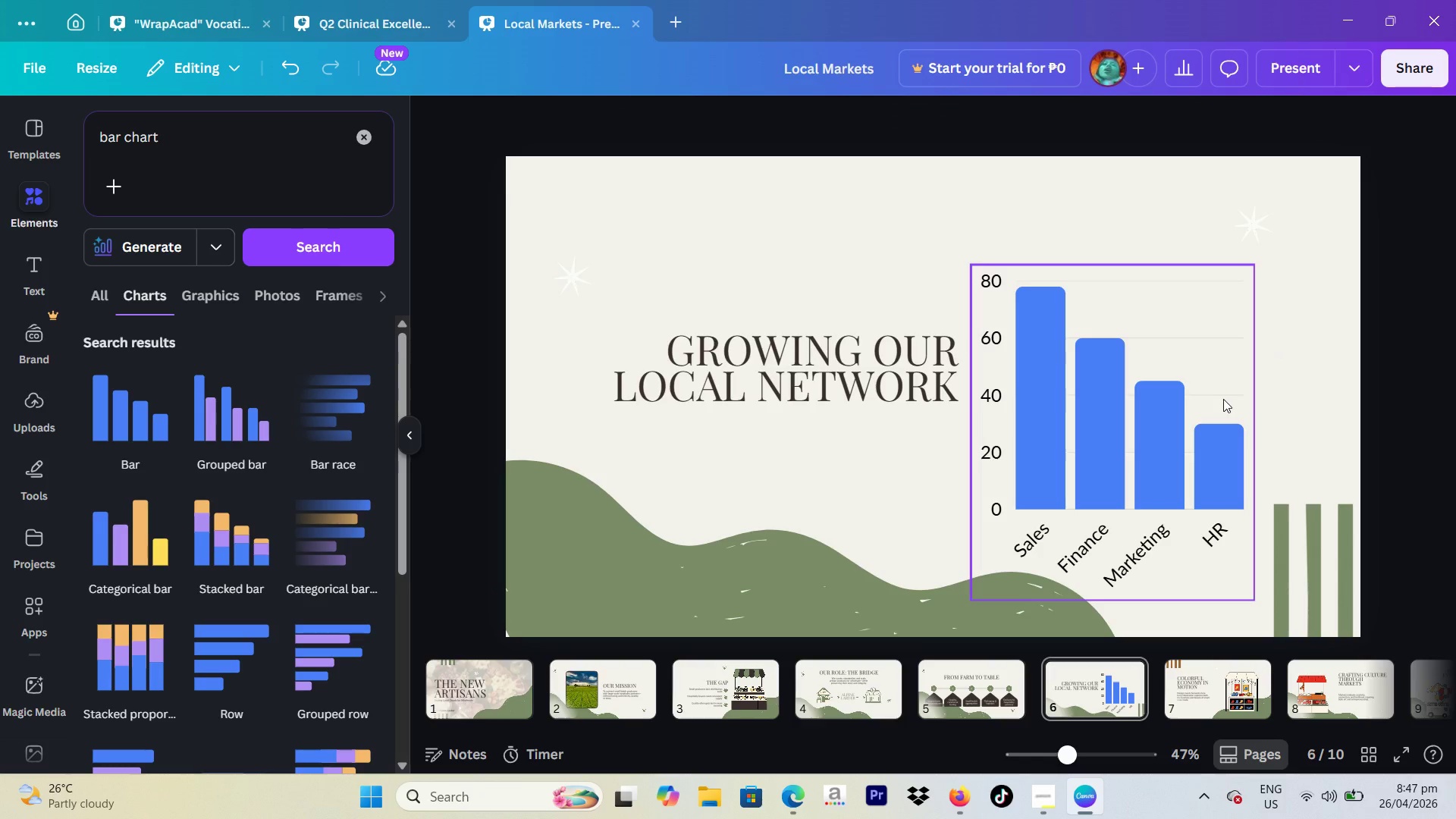 
wait(5.86)
 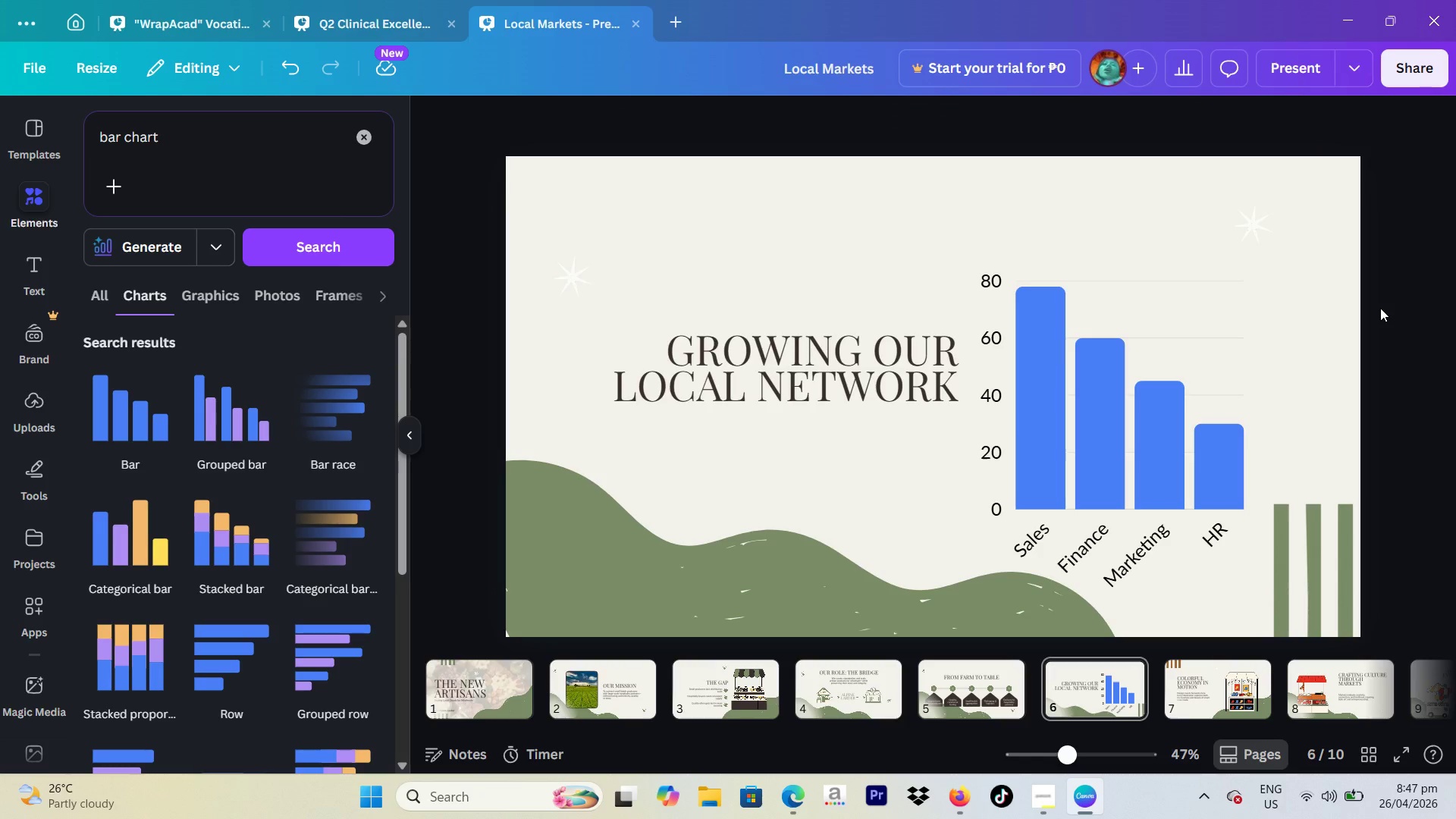 
left_click([1167, 410])
 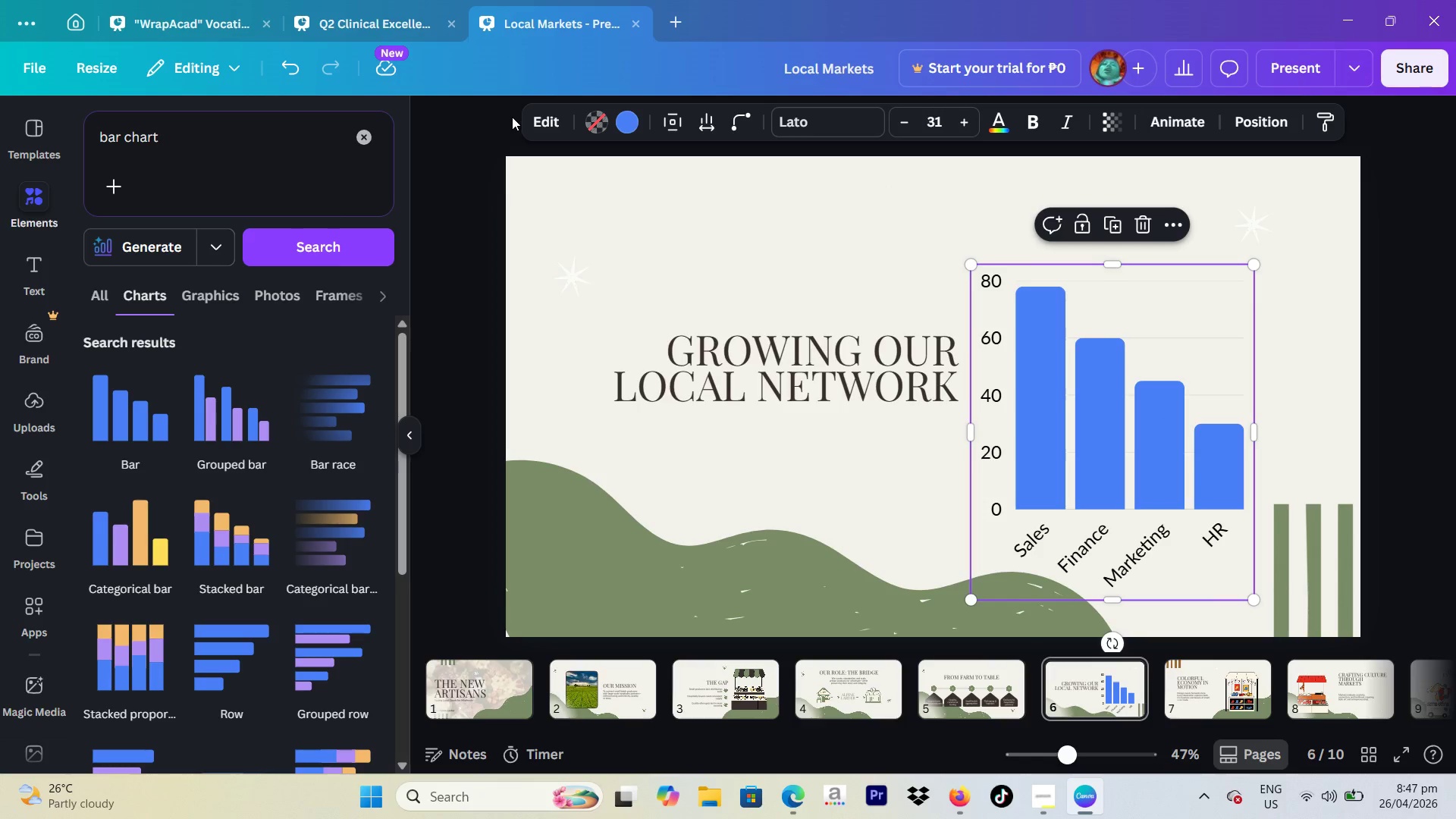 
left_click([558, 116])
 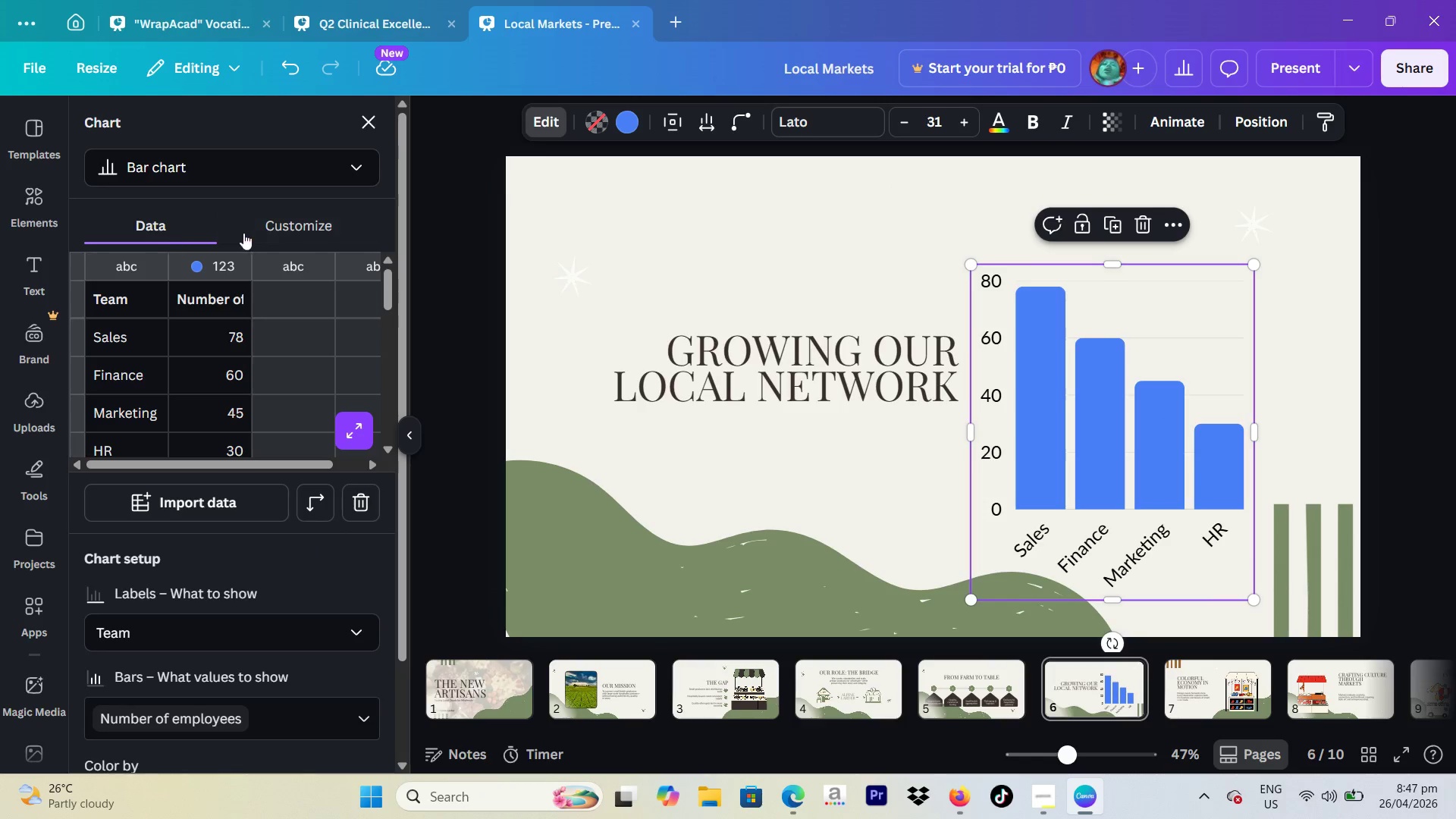 
left_click([284, 218])
 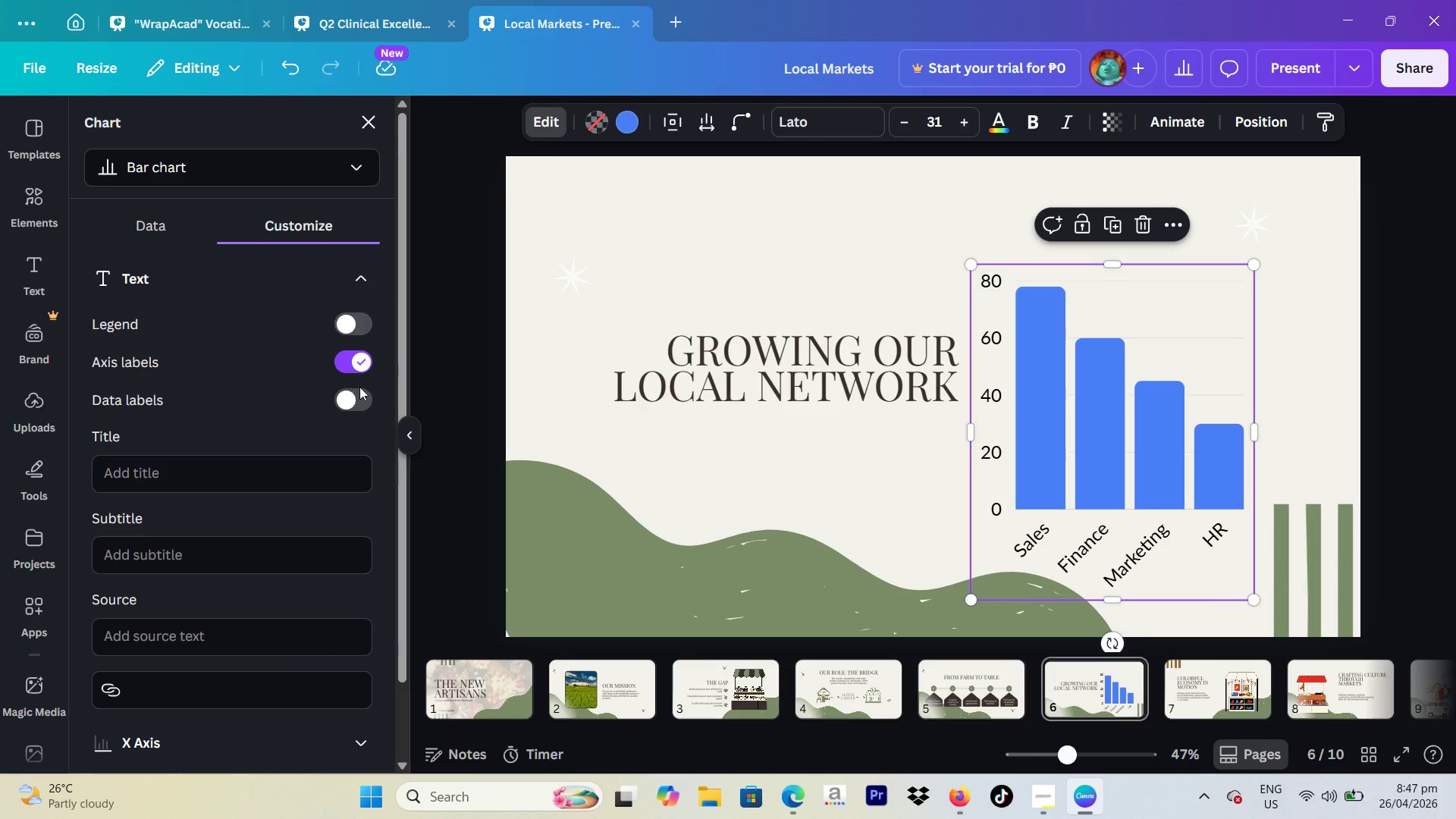 
left_click([360, 393])
 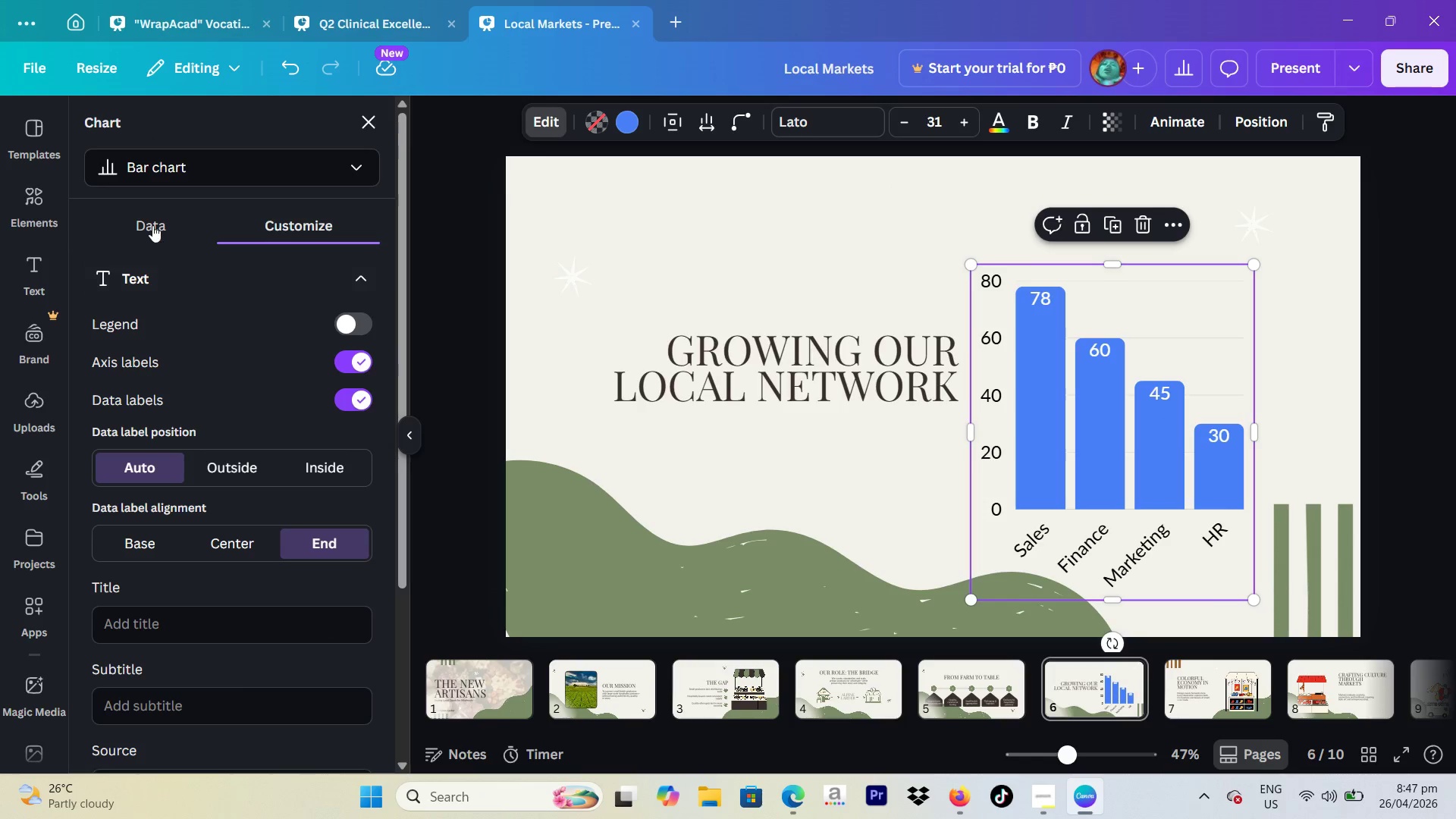 
left_click([152, 225])
 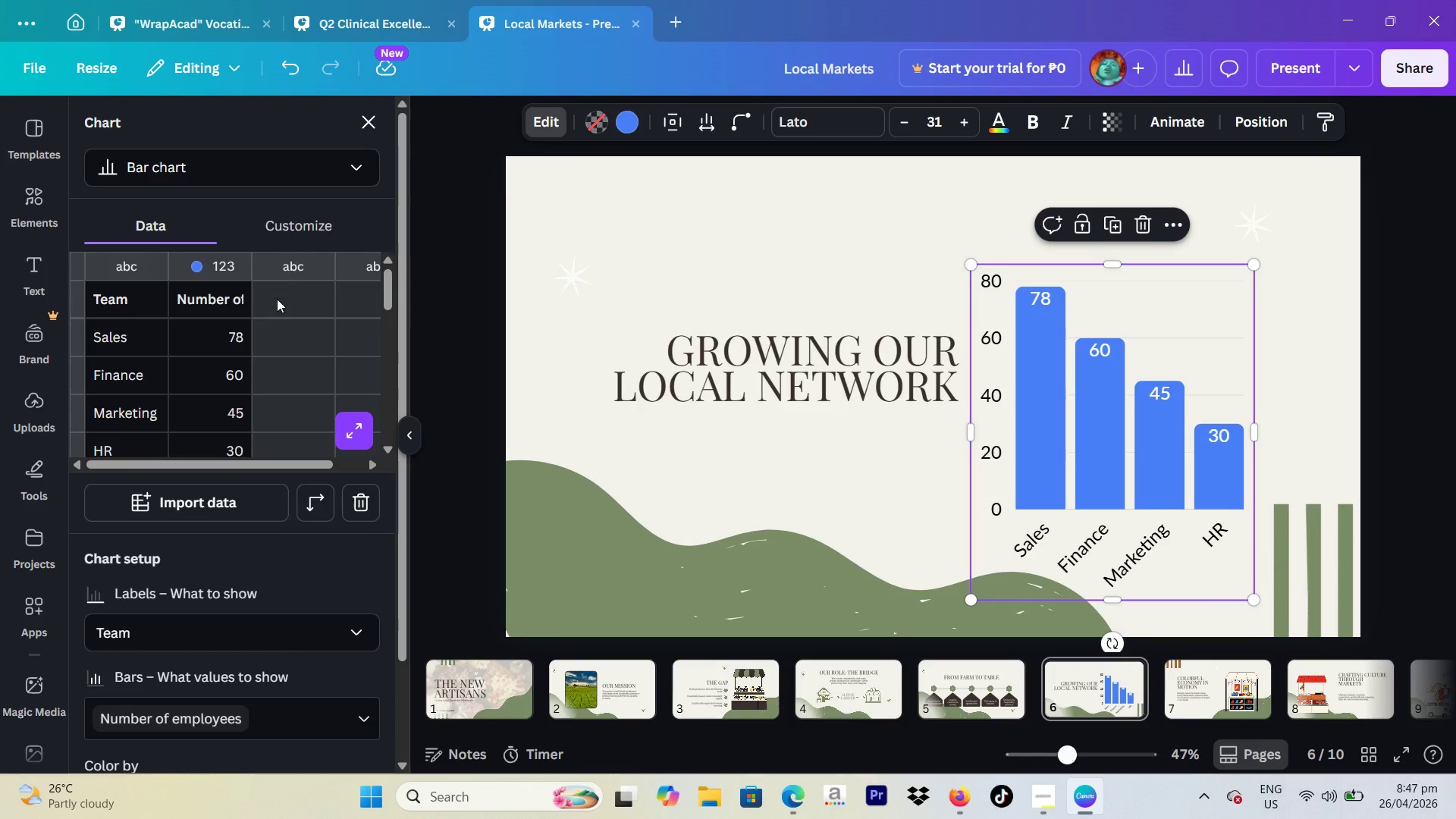 
left_click([213, 293])
 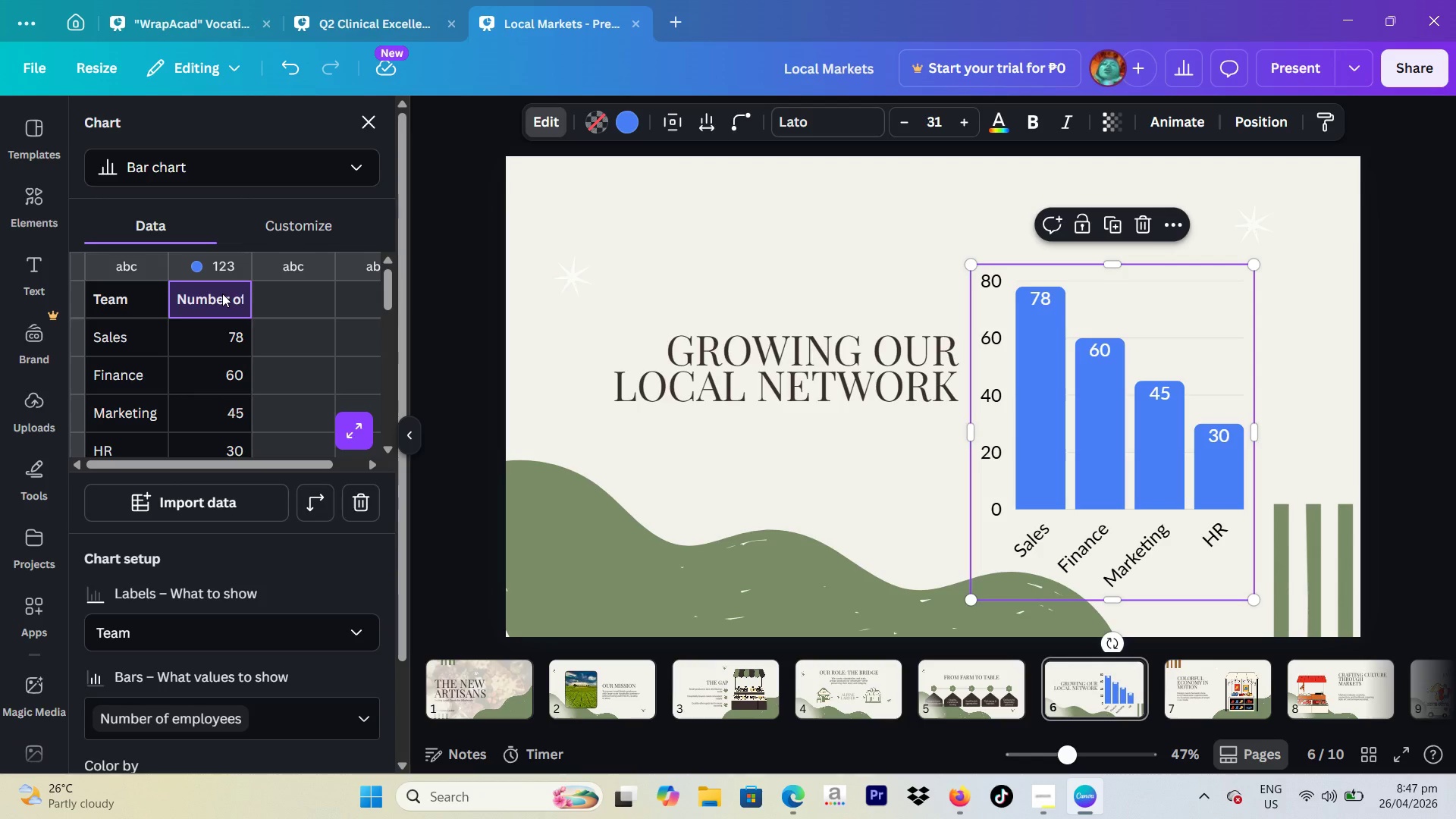 
left_click_drag(start_coordinate=[123, 296], to_coordinate=[99, 293])
 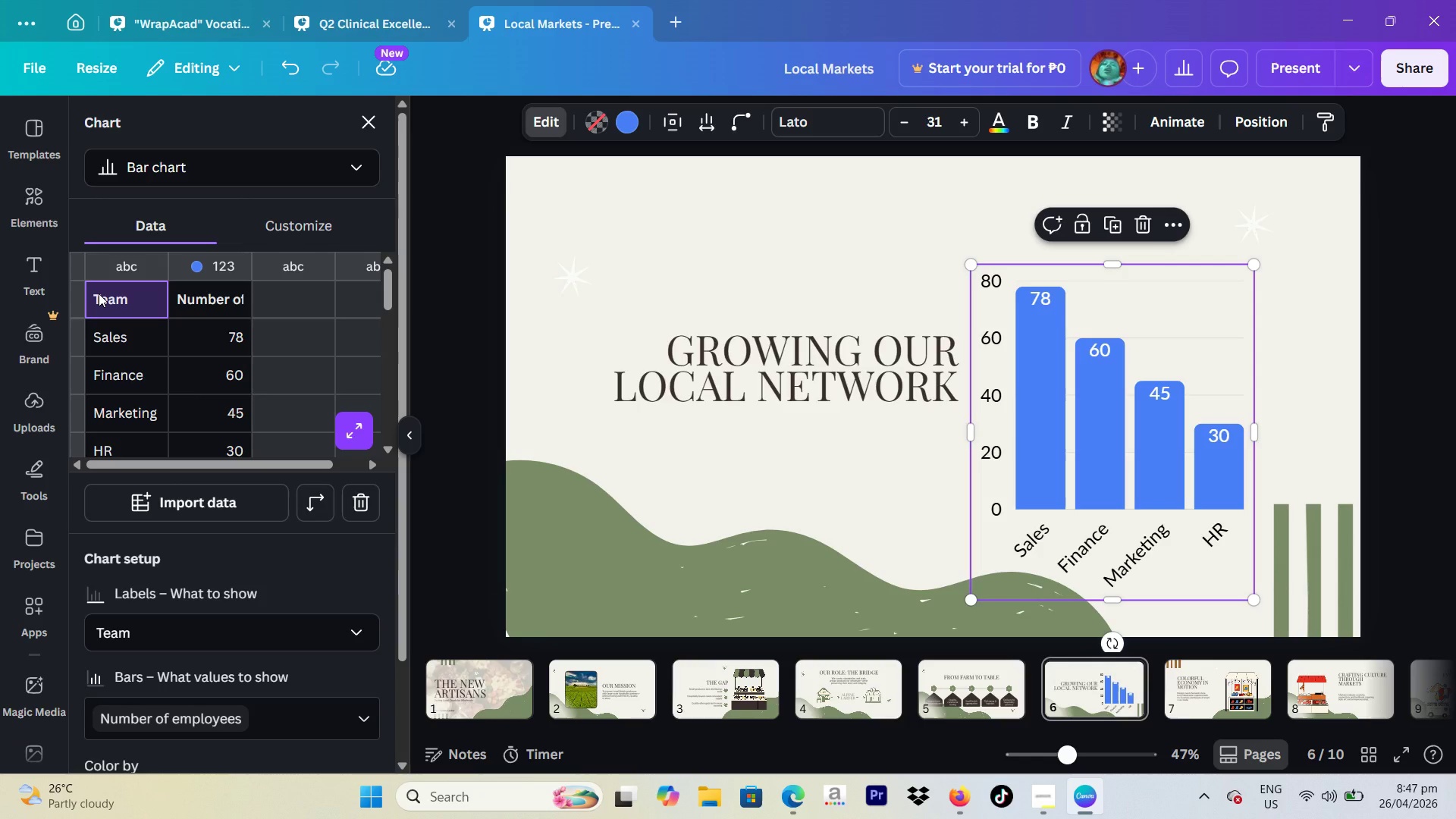 
type(year)
key(Backspace)
key(Backspace)
key(Backspace)
key(Backspace)
type(Year)
 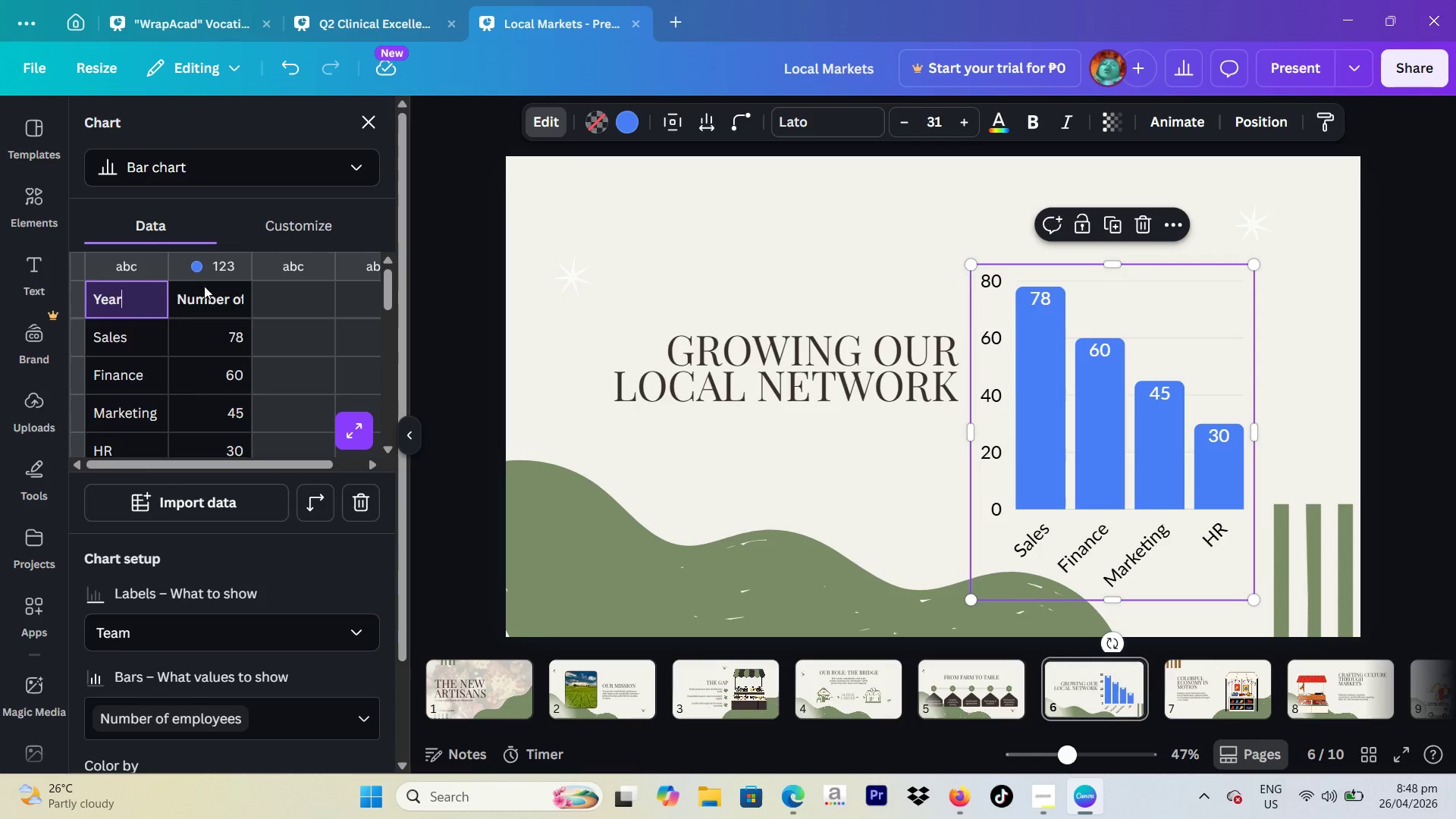 
double_click([204, 287])
 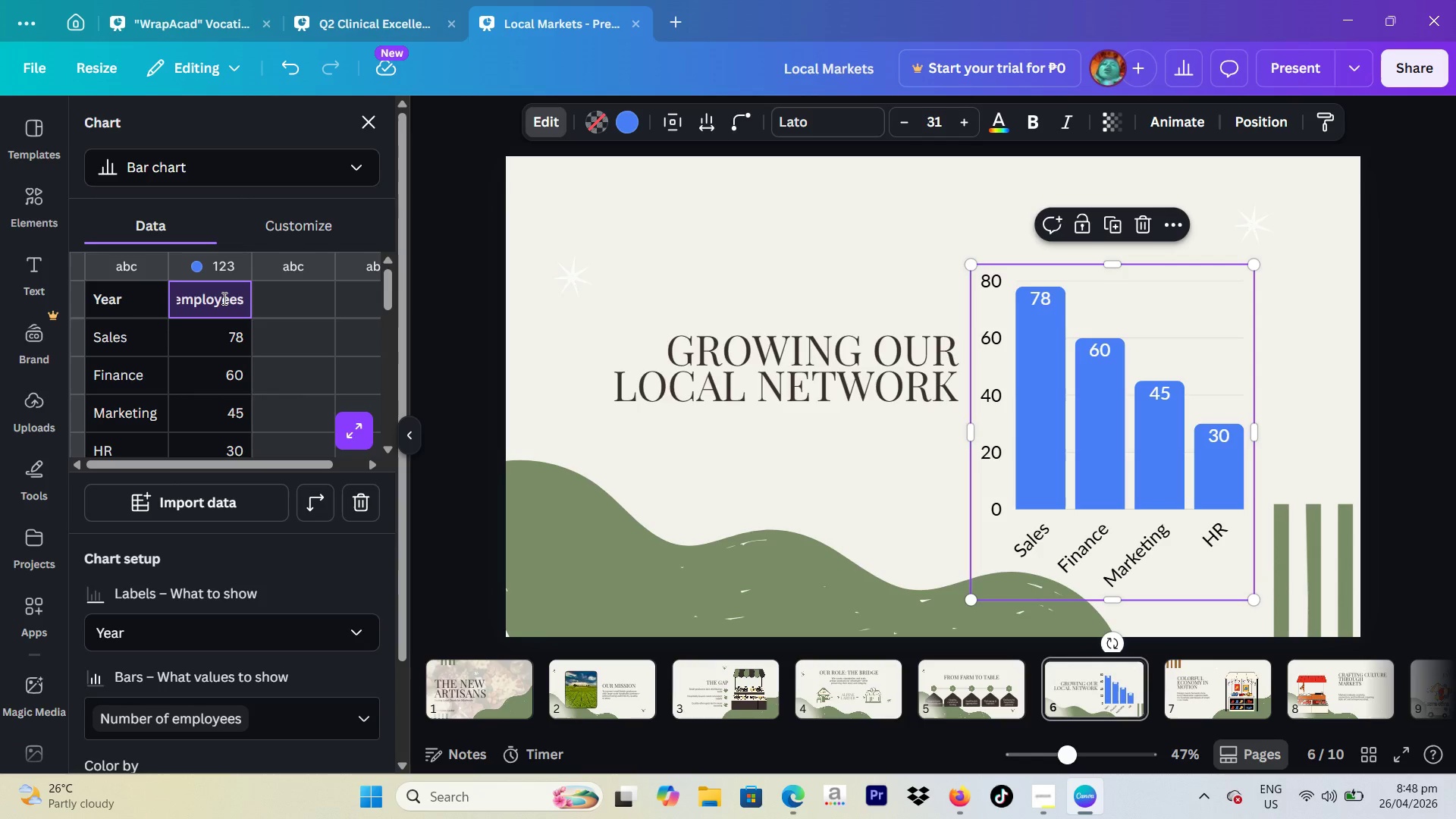 
key(Backspace)
 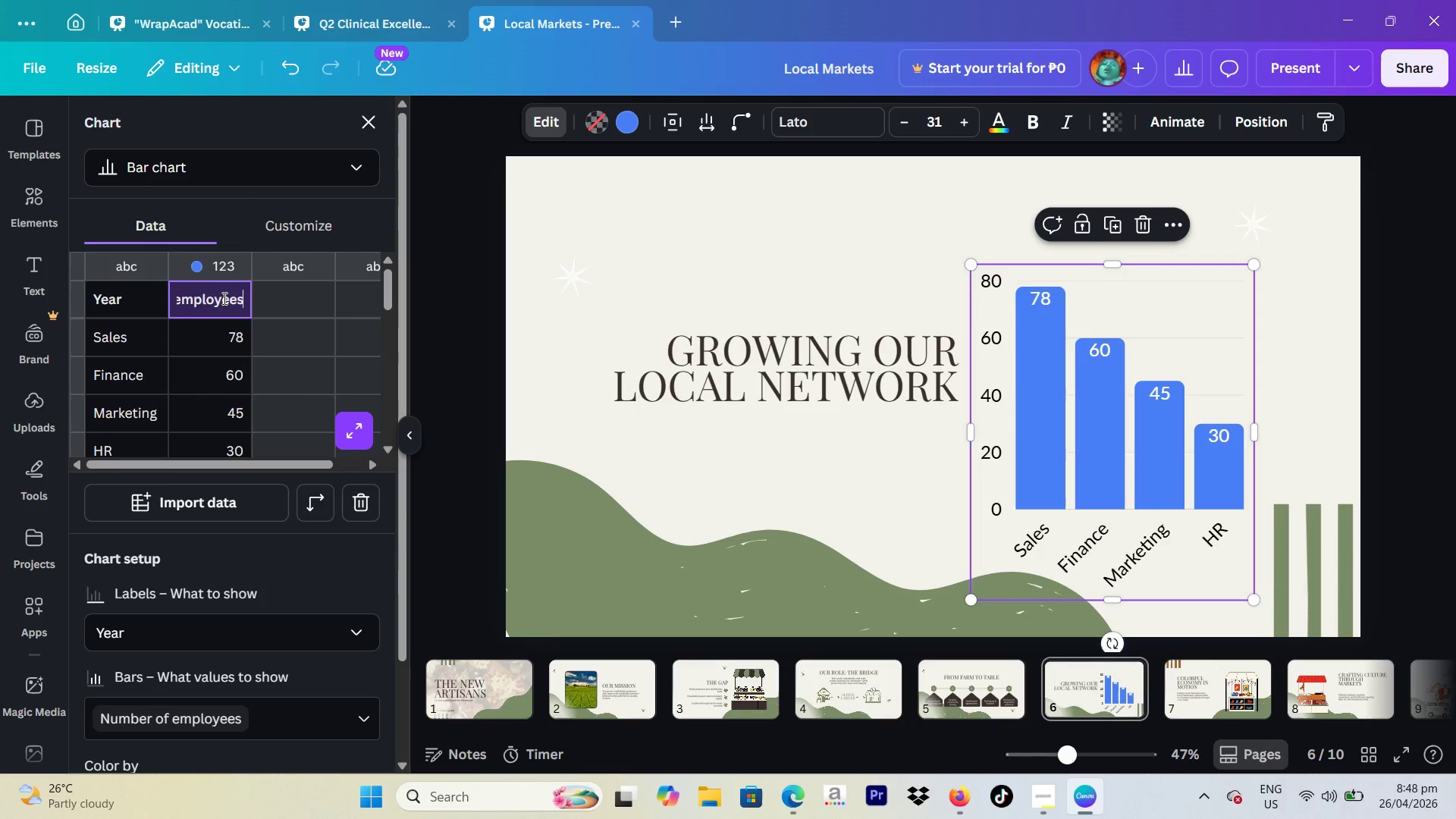 
key(Backslash)
 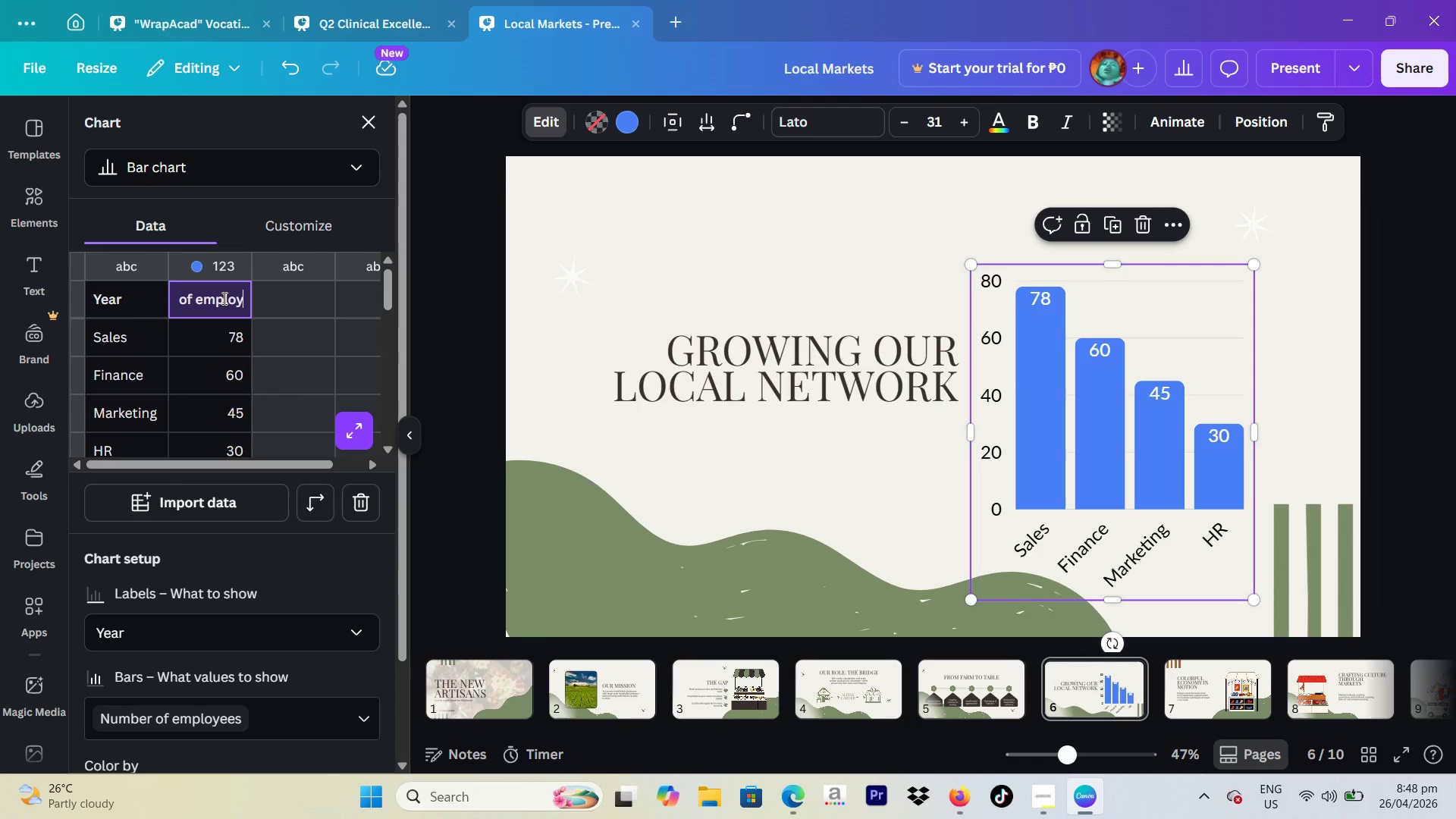 
key(Backspace)
 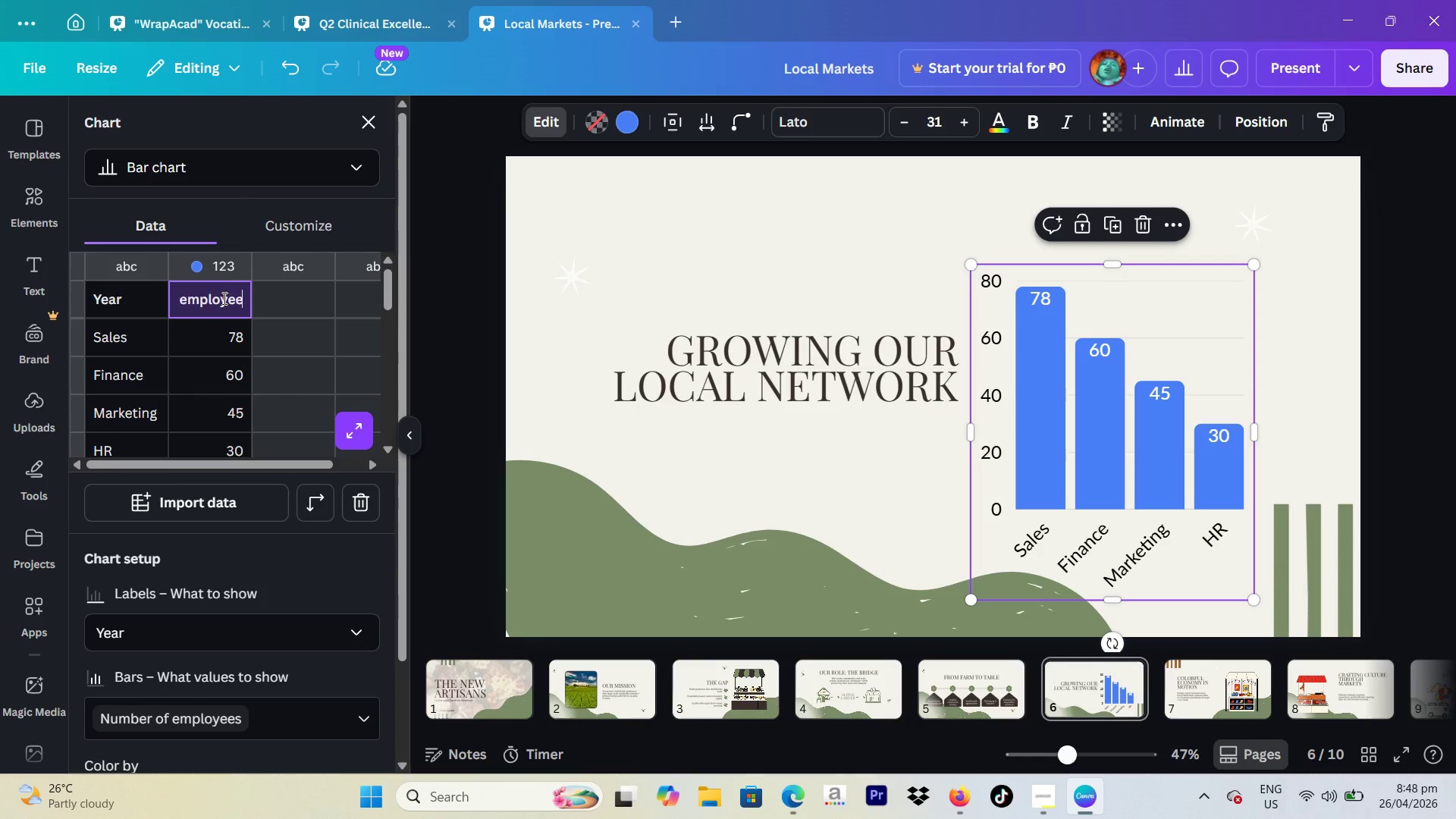 
key(Backspace)
 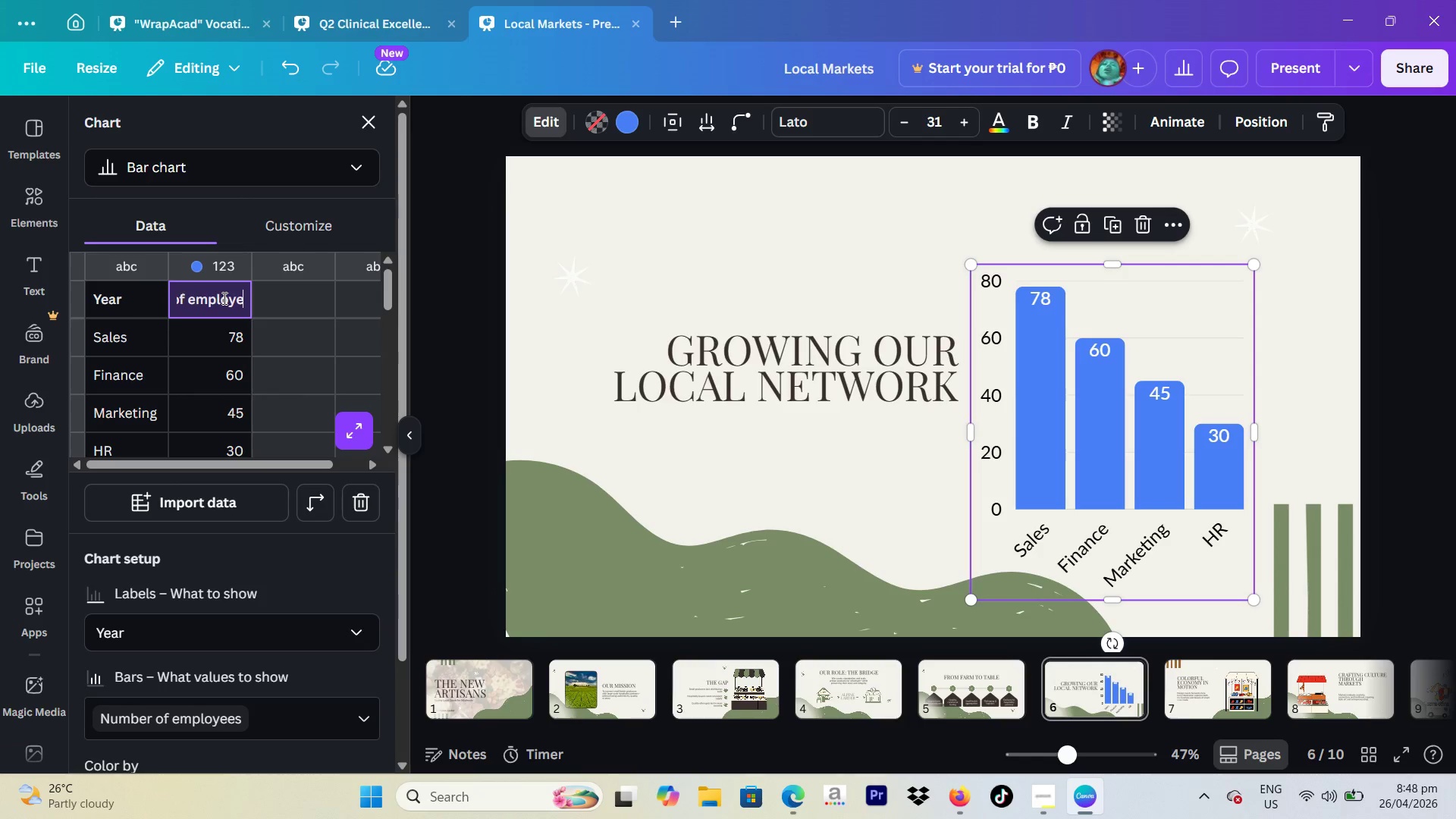 
key(Backspace)
 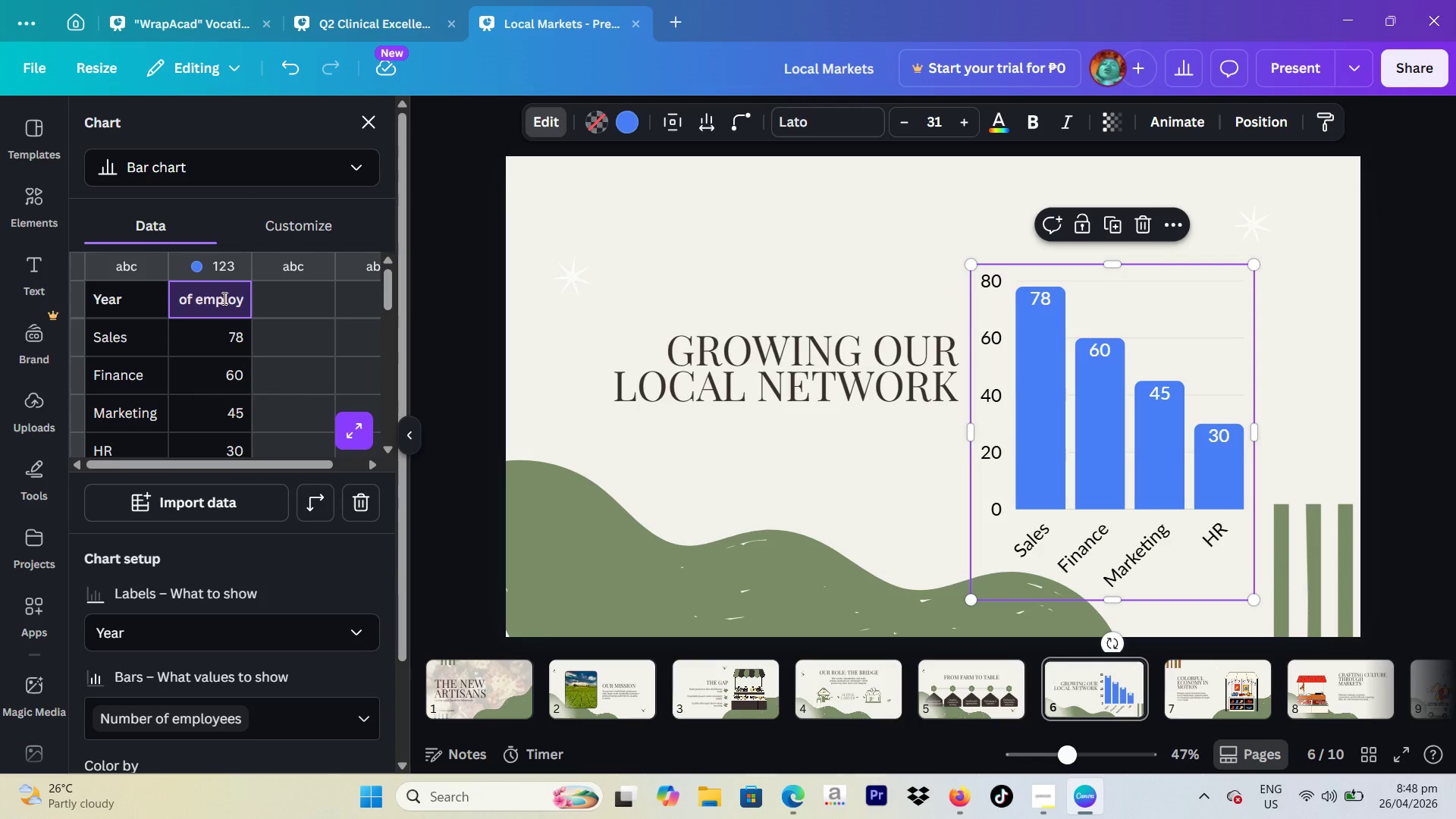 
key(Backspace)
 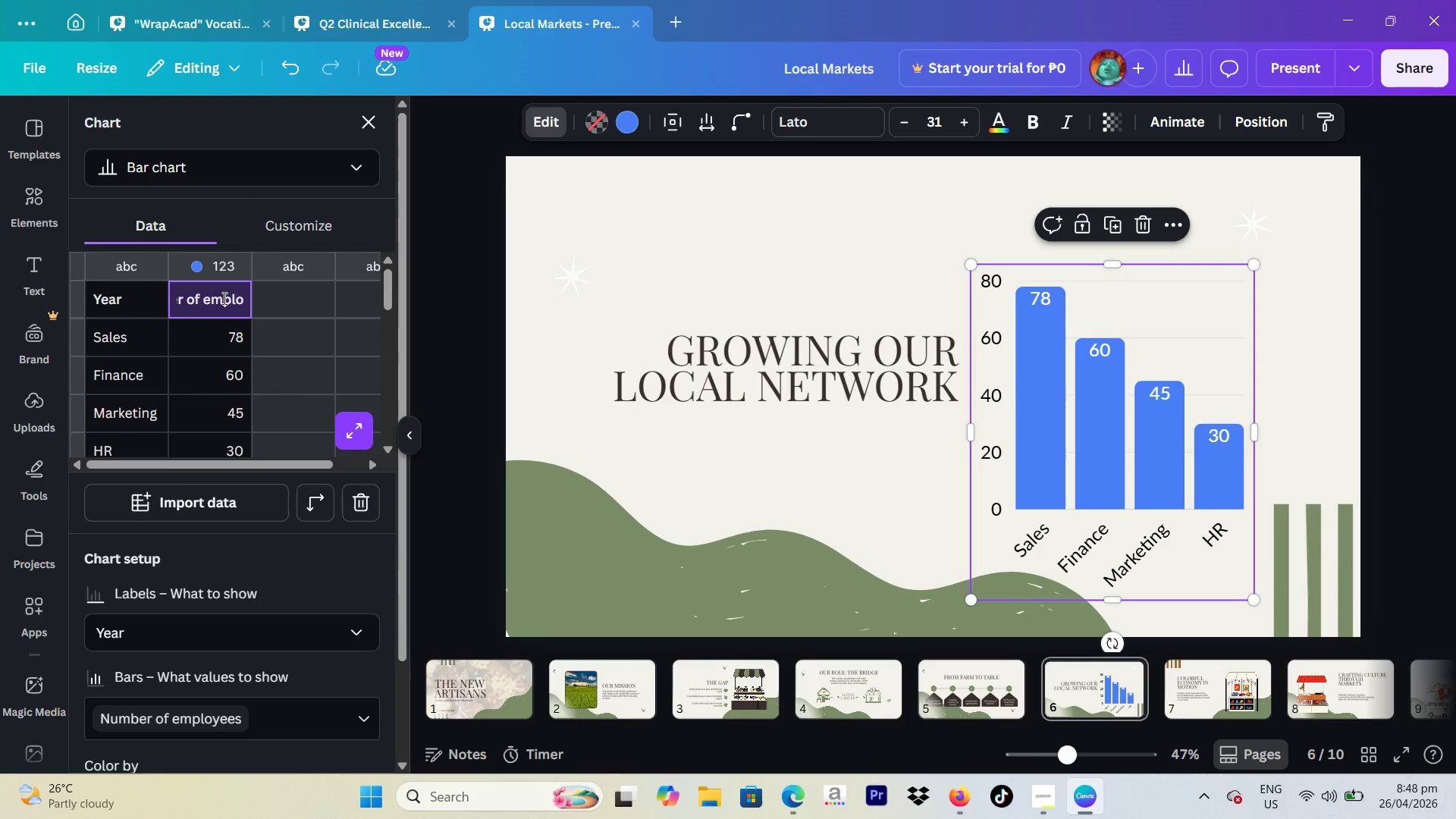 
key(Backspace)
 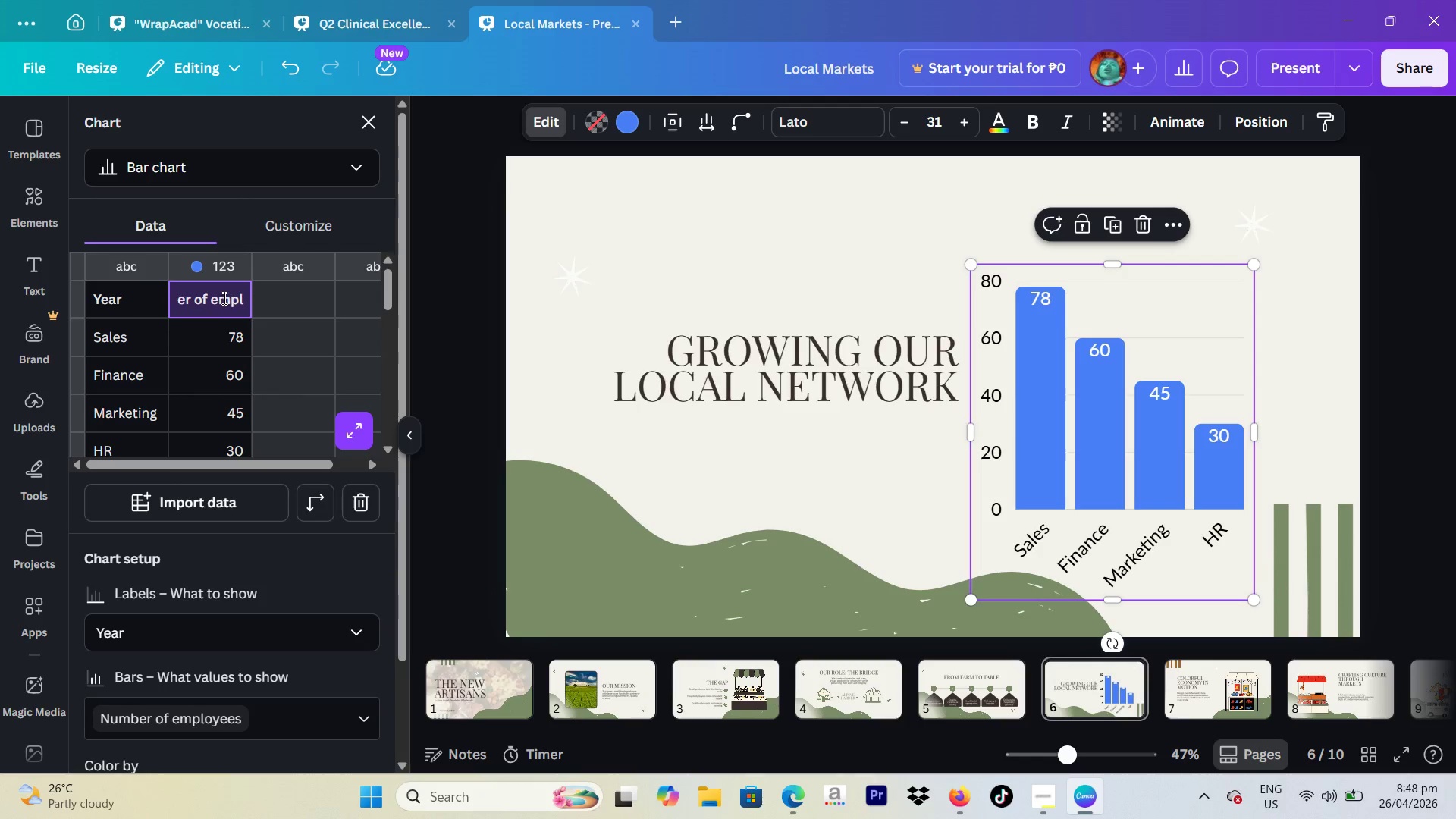 
key(Backspace)
 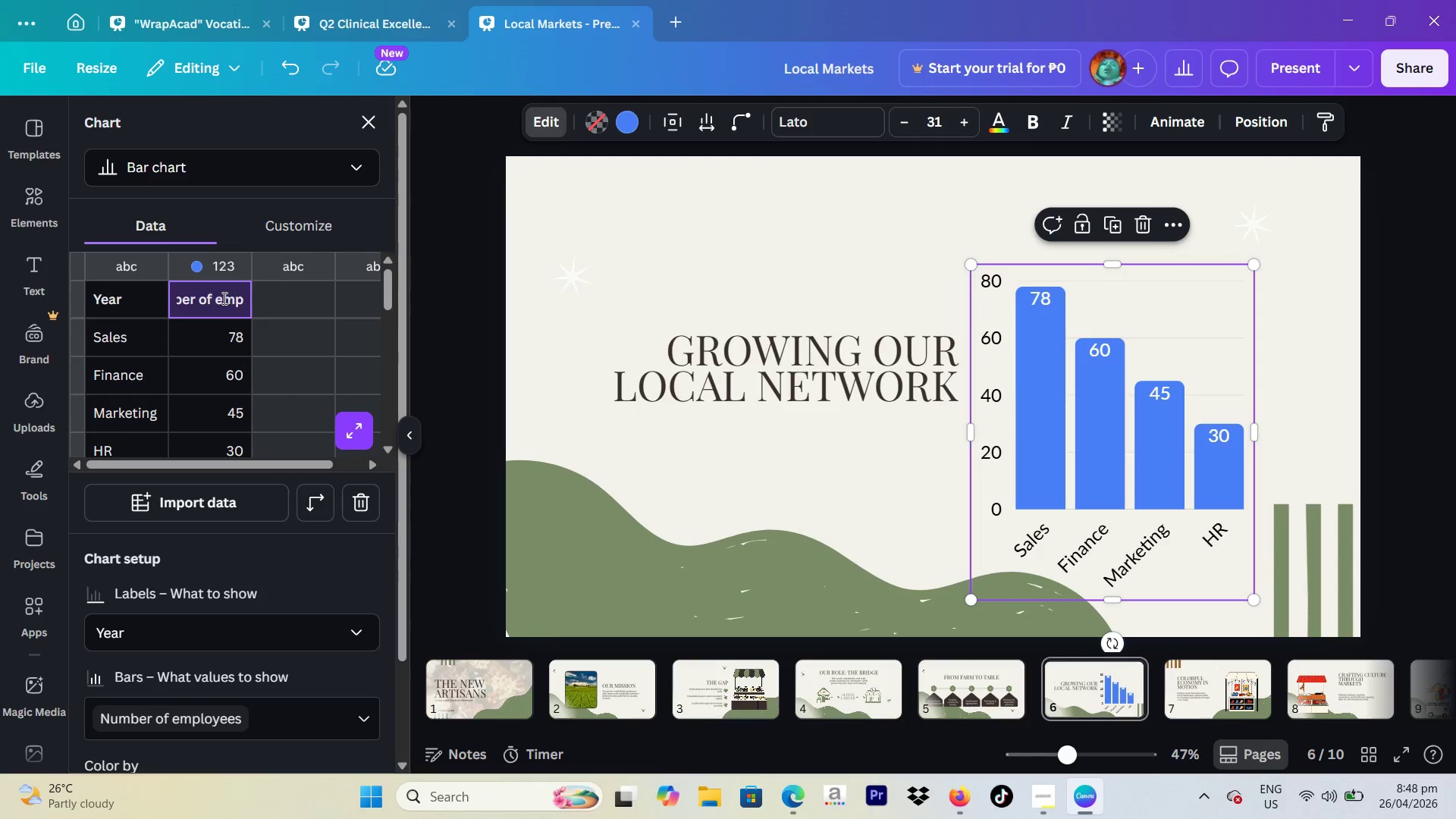 
key(Backspace)
 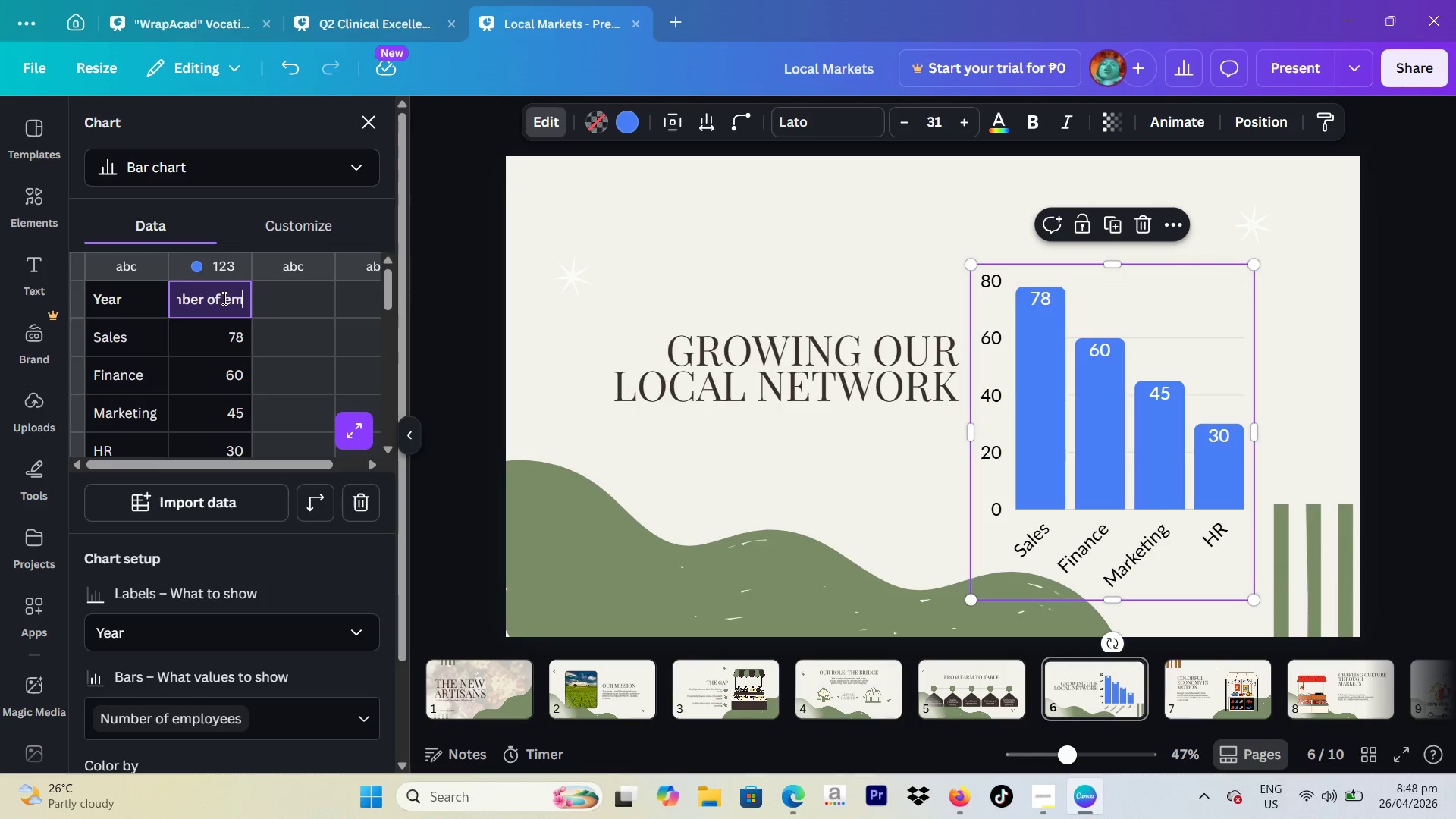 
key(Backspace)
 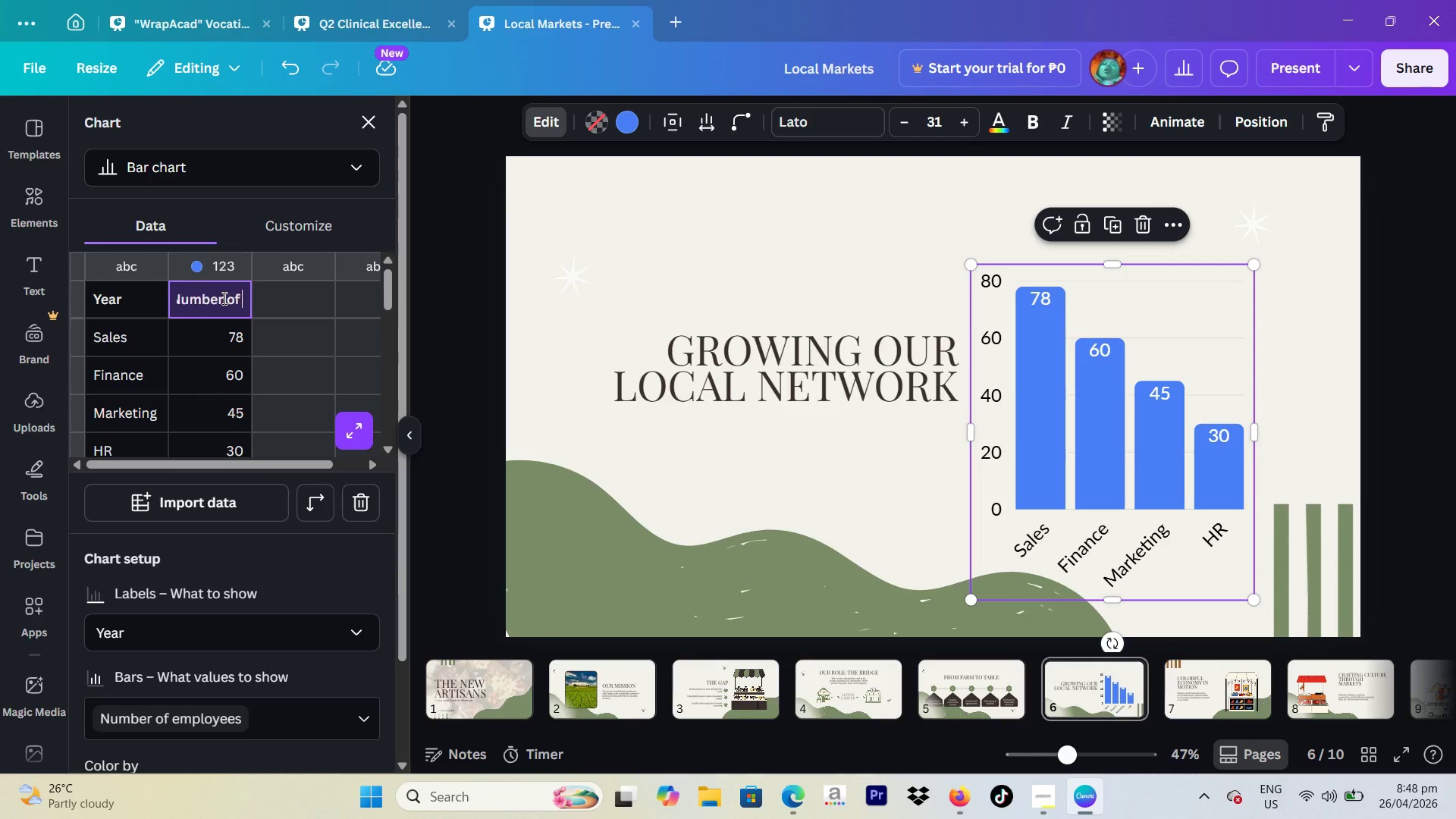 
key(Backspace)
 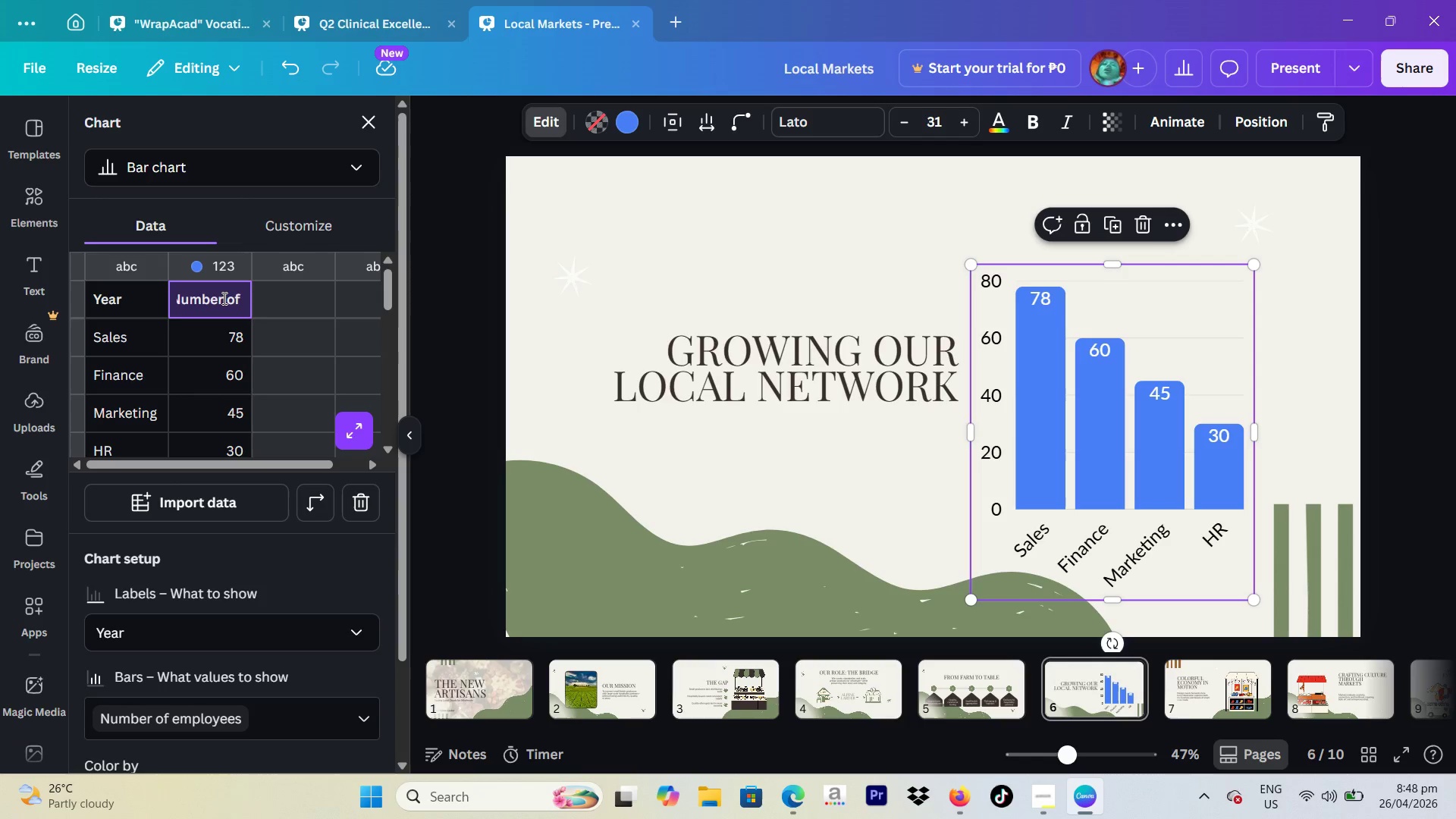 
type(partners)
 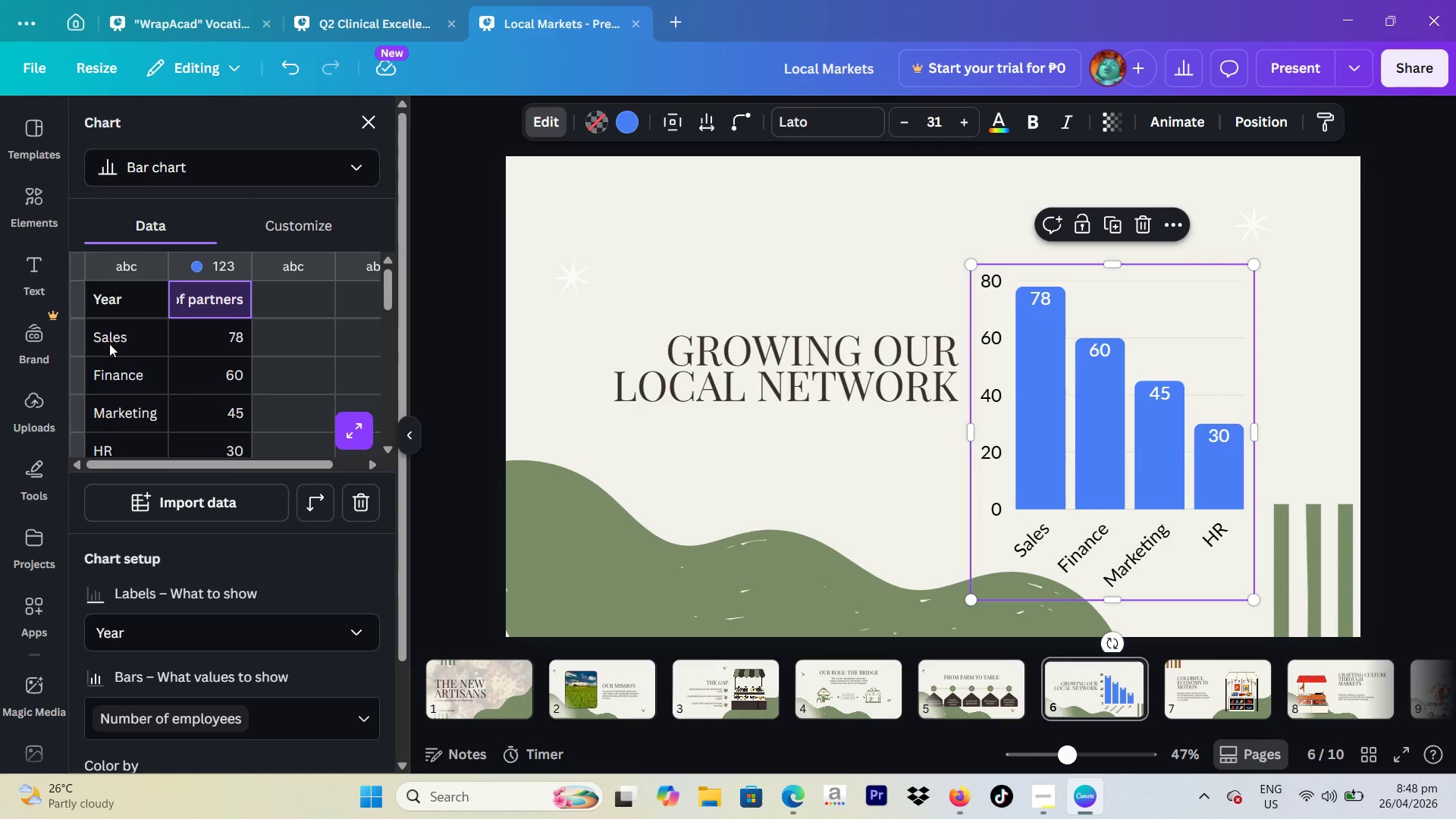 
left_click([105, 347])
 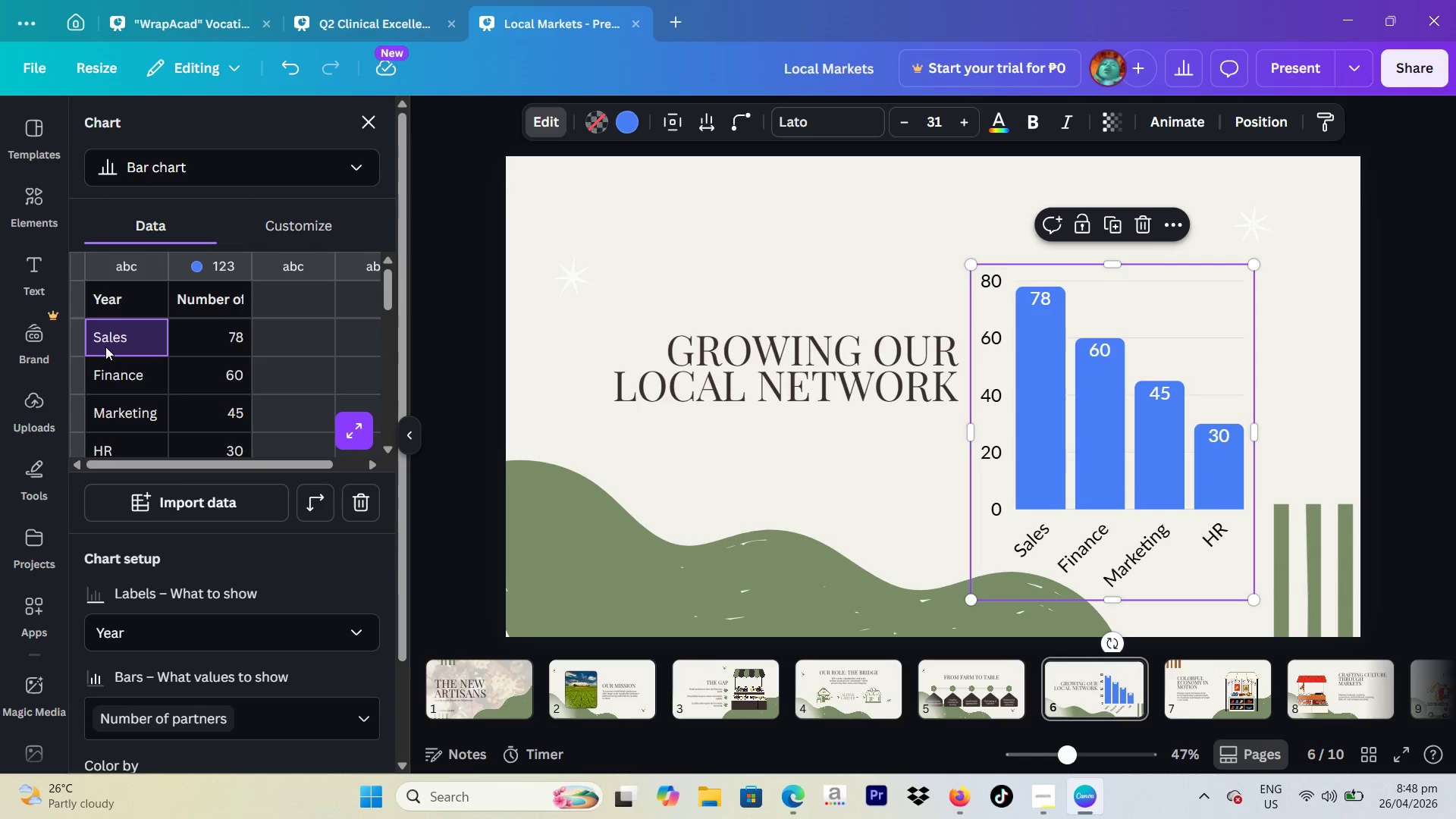 
type(2022)
 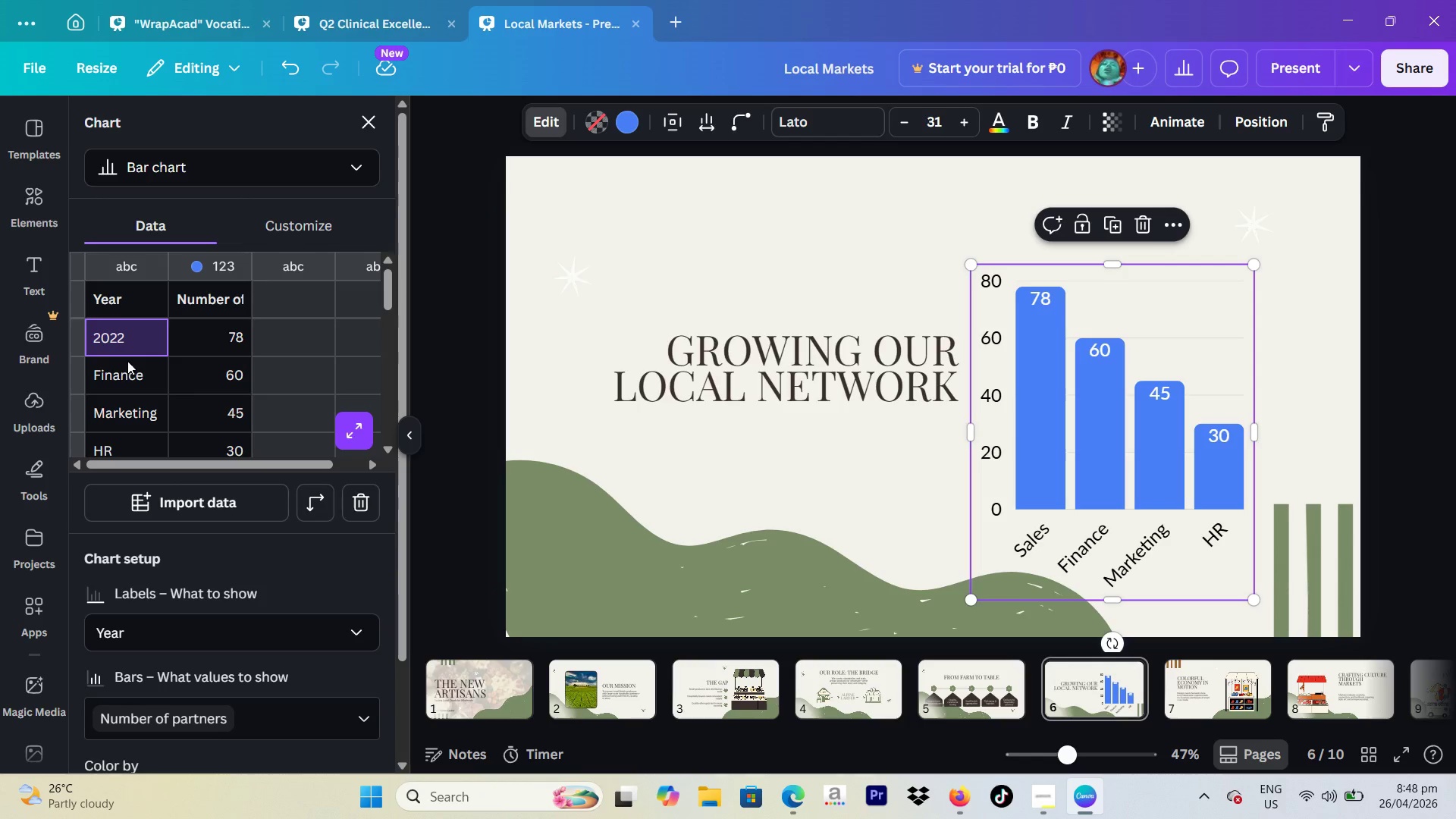 
left_click([131, 372])
 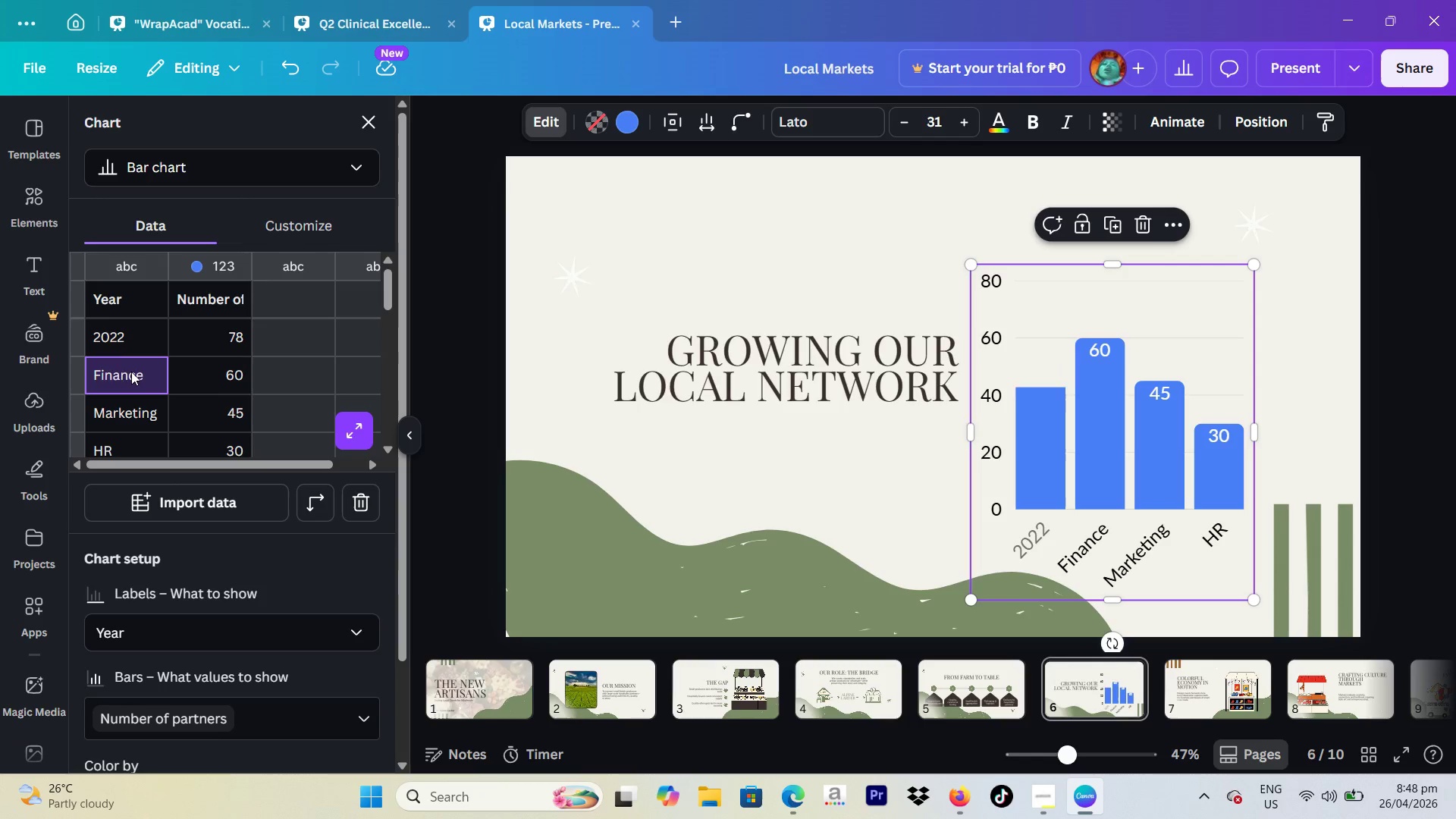 
type(2023)
 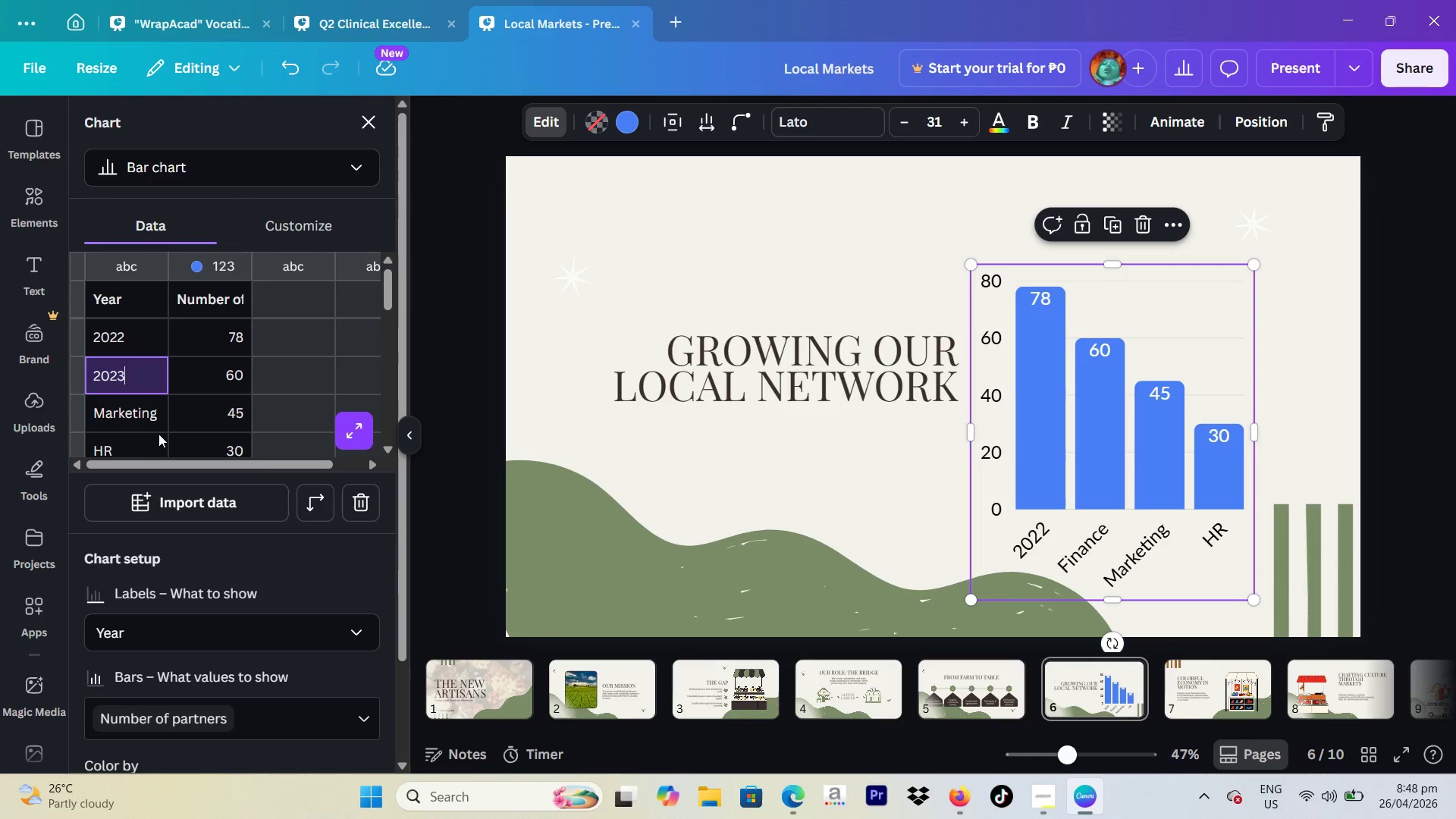 
left_click([147, 419])
 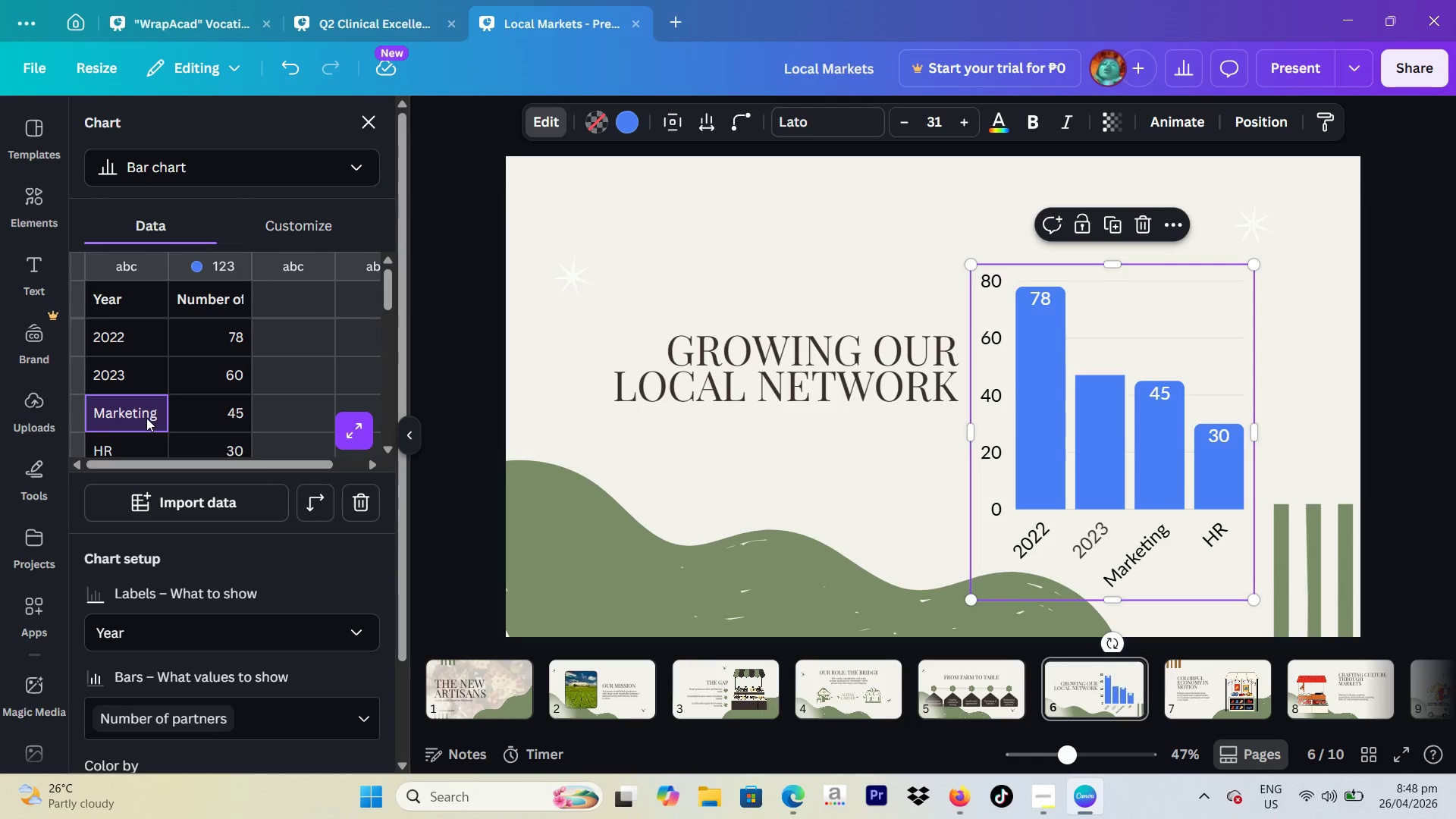 
type(2023)
key(Backspace)
type(4)
 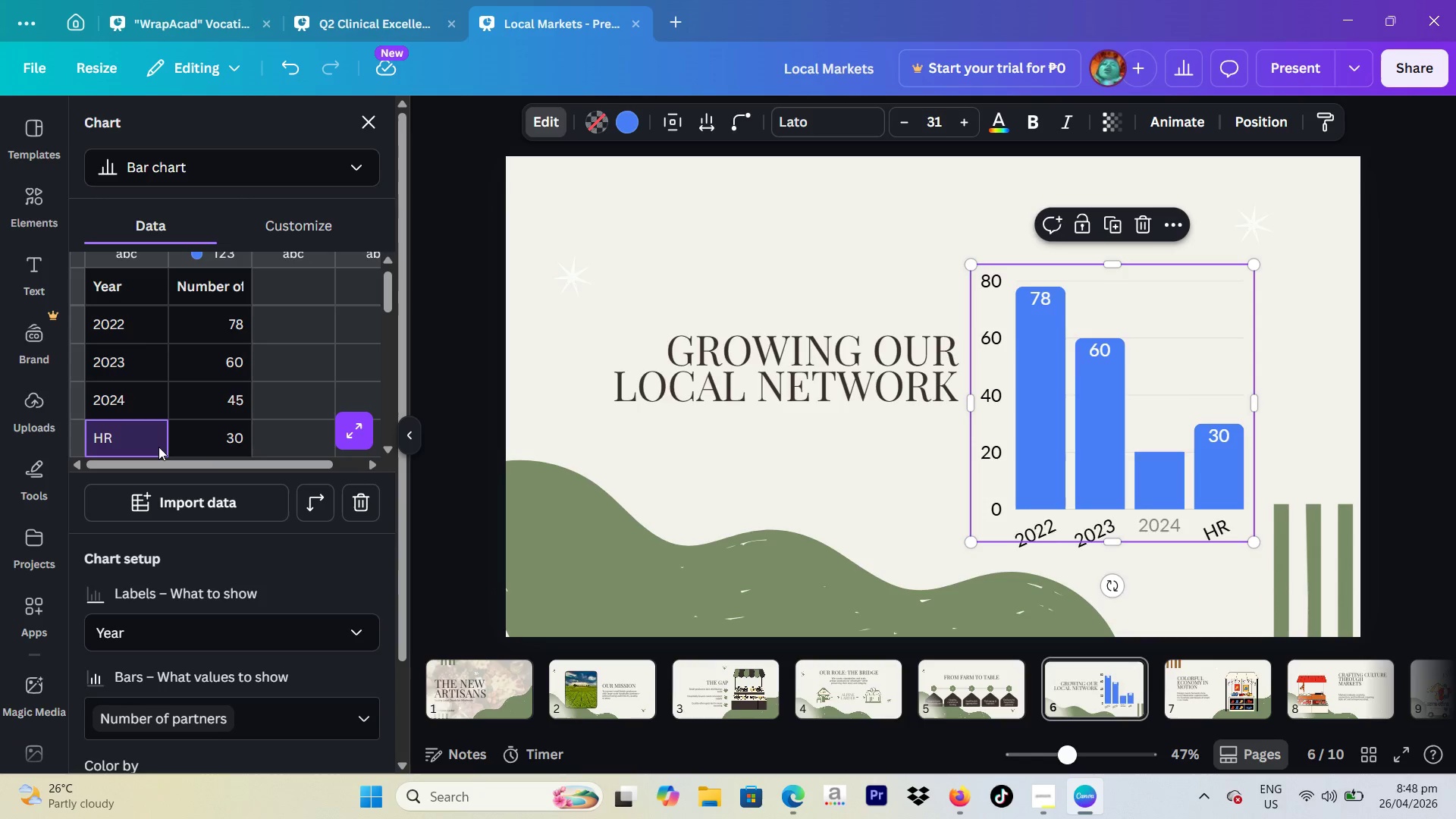 
key(Backspace)
 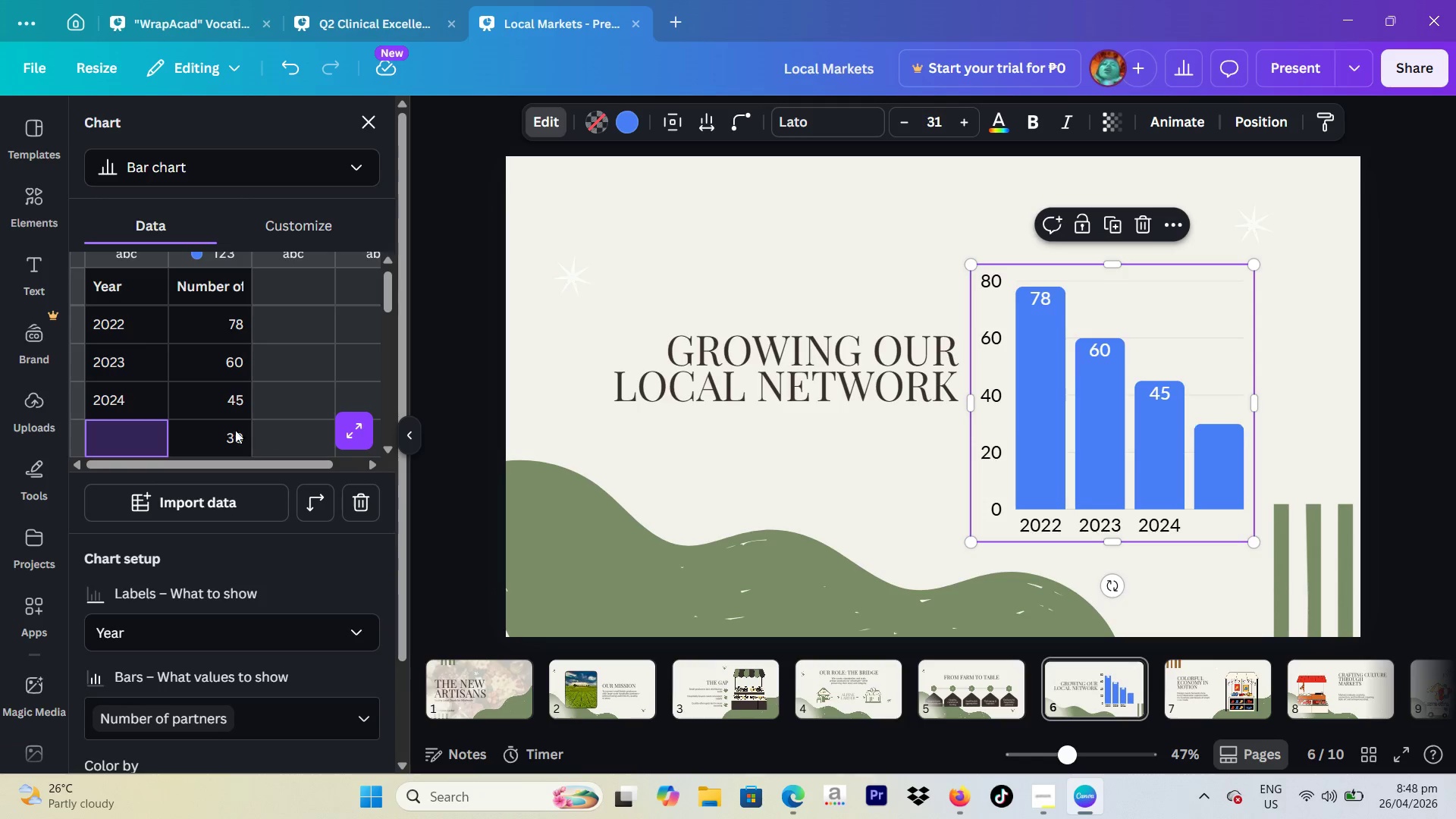 
left_click([220, 429])
 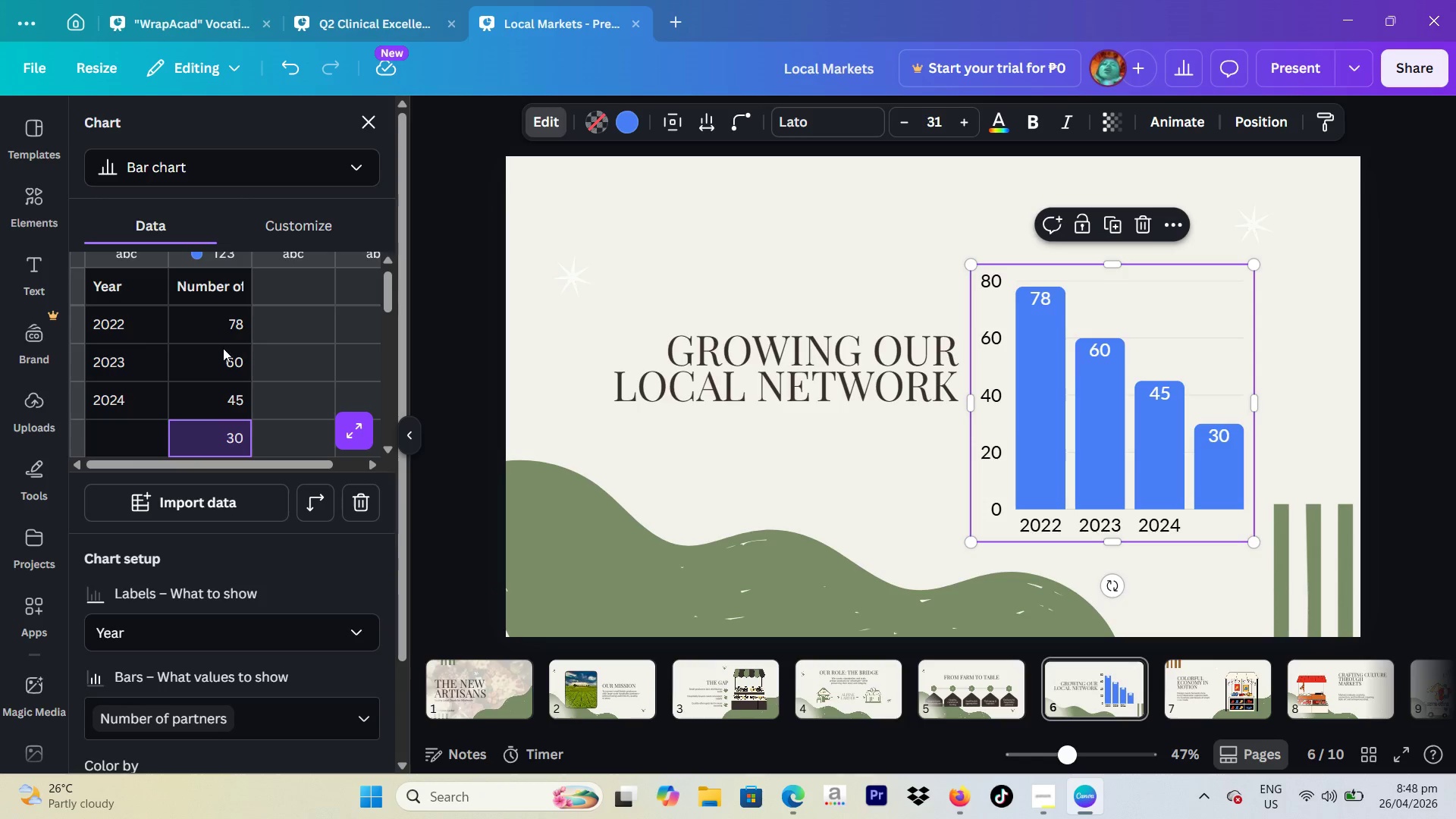 
key(Backspace)
 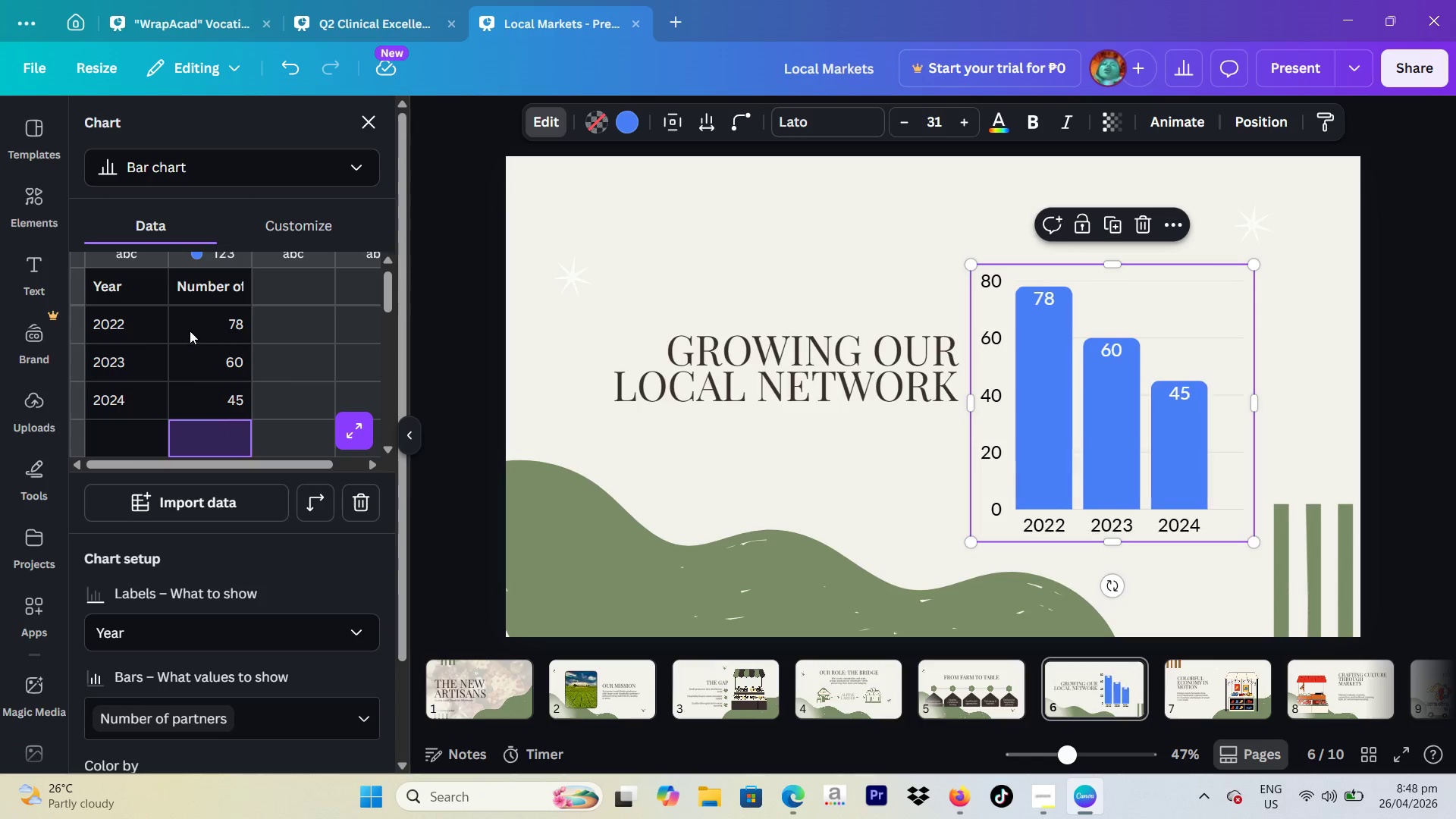 
left_click([190, 331])
 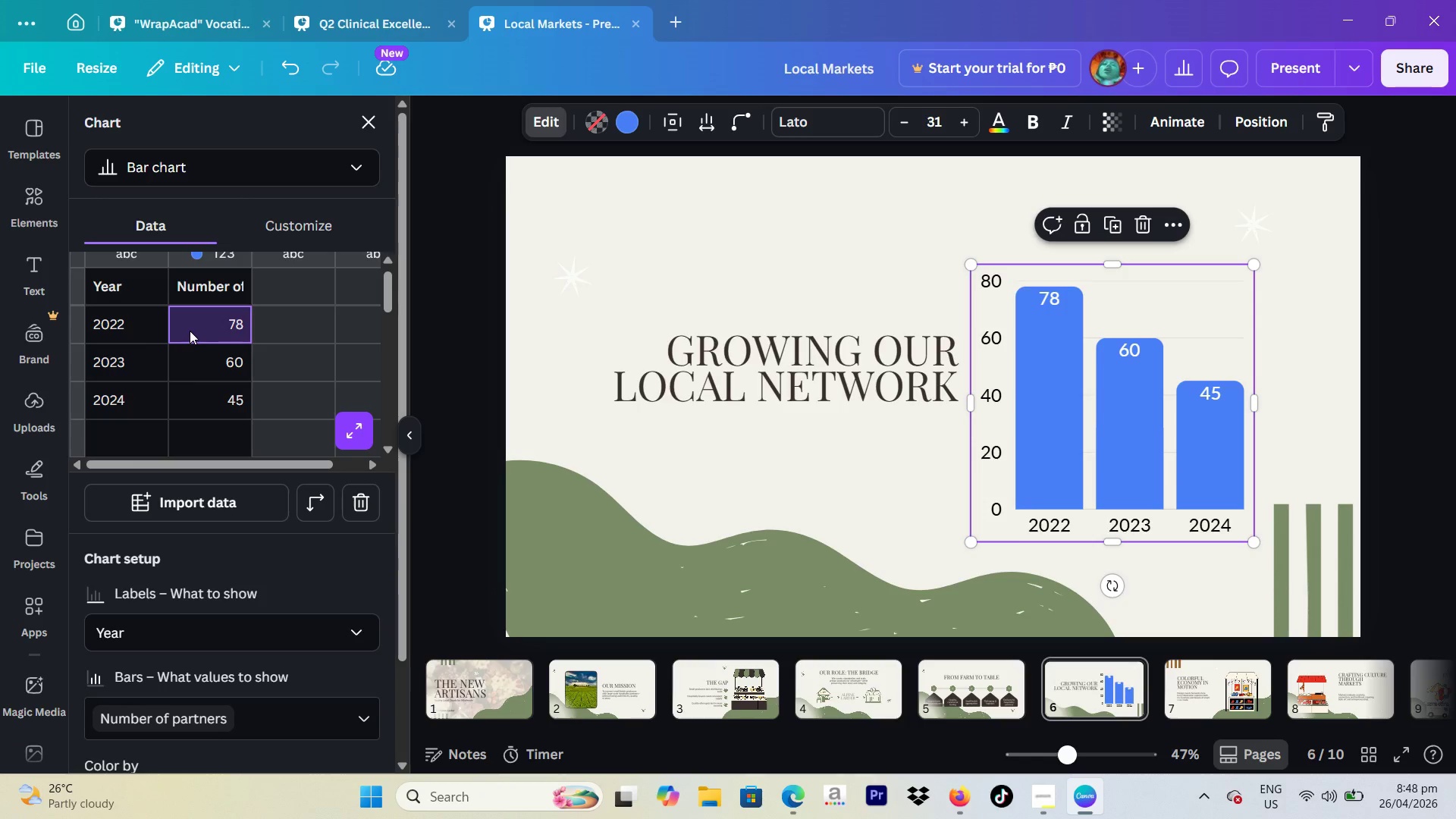 
type(25)
 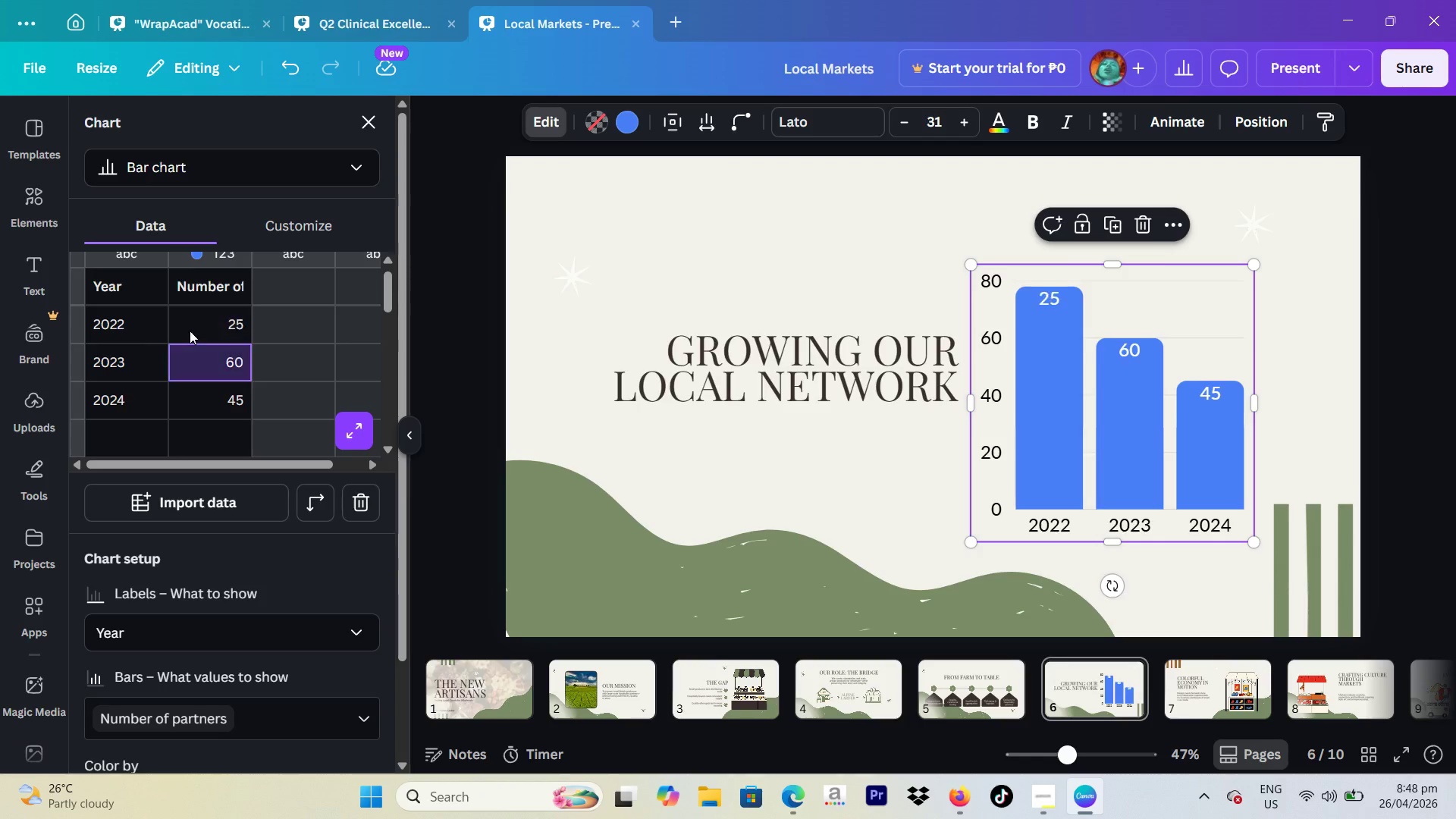 
key(Enter)
 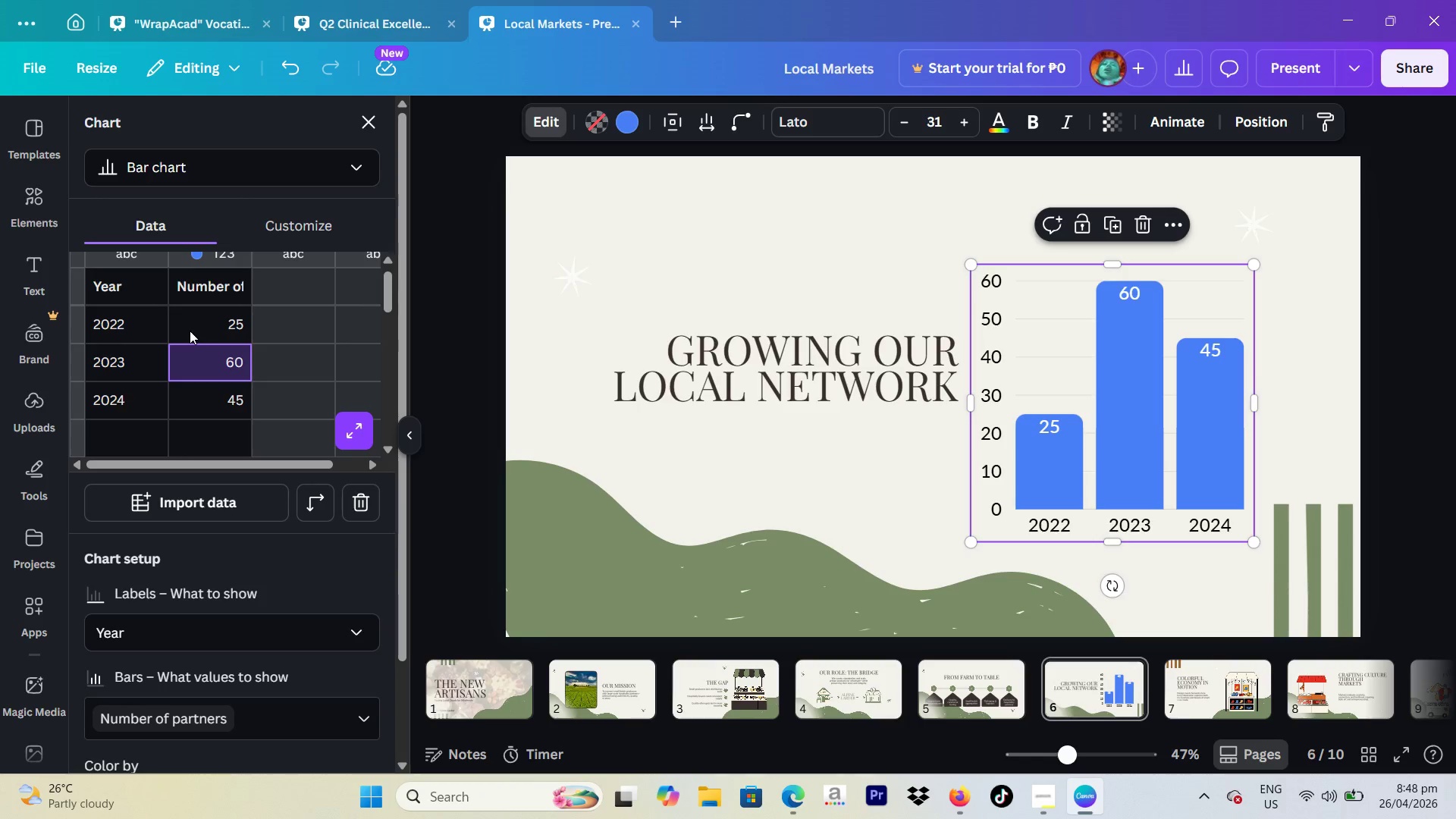 
type(48)
 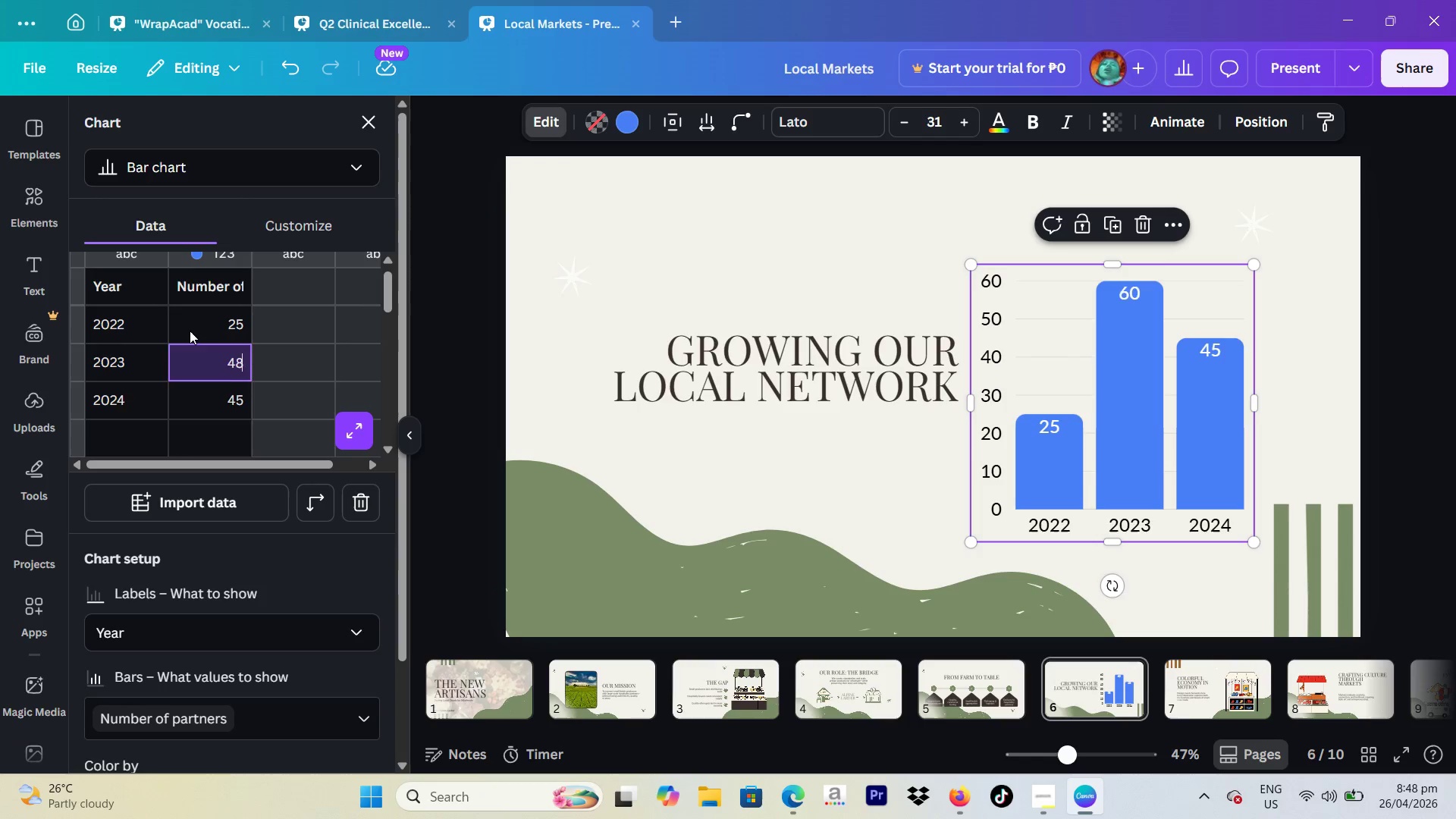 
key(Enter)
 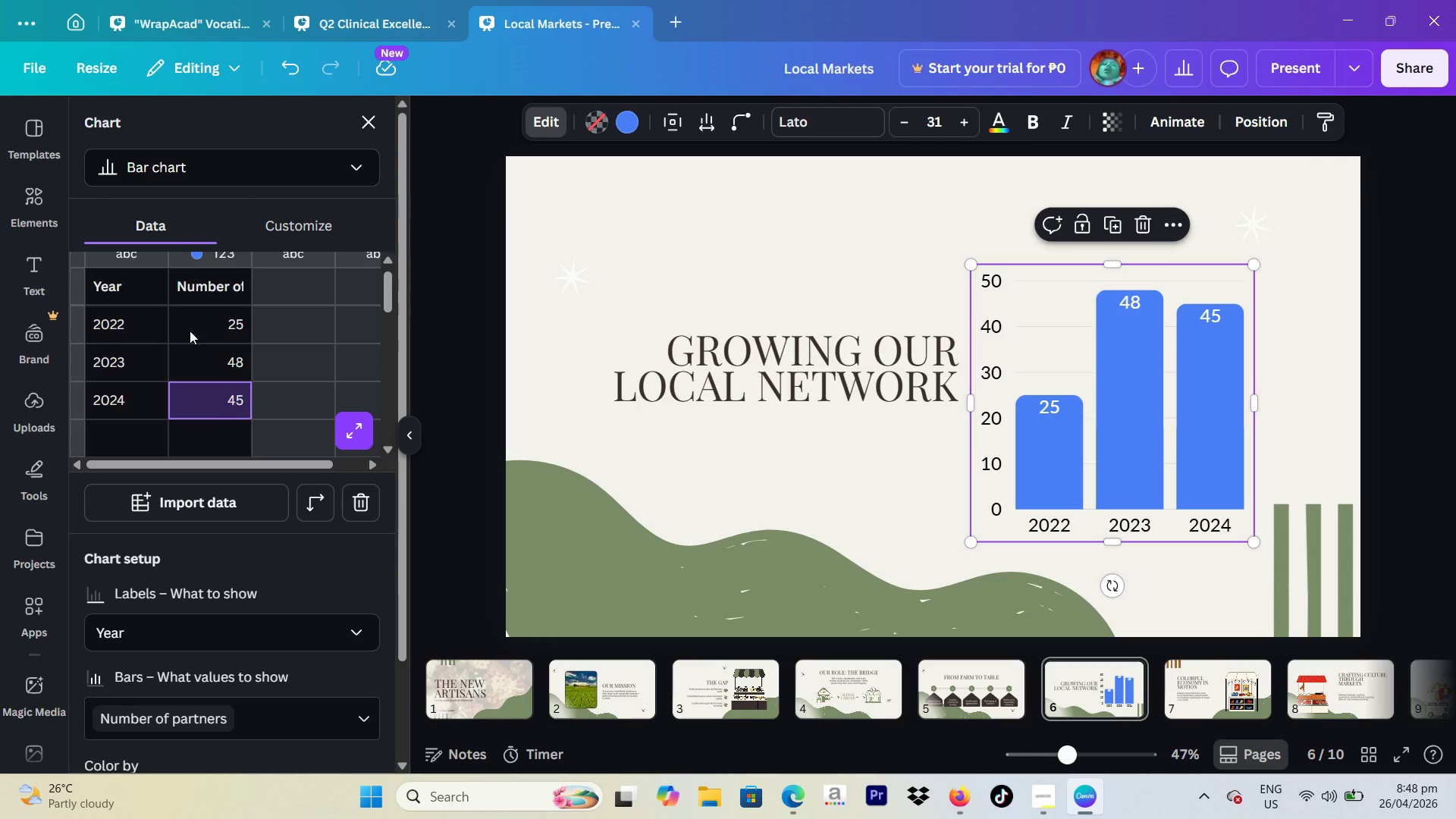 
type(75)
 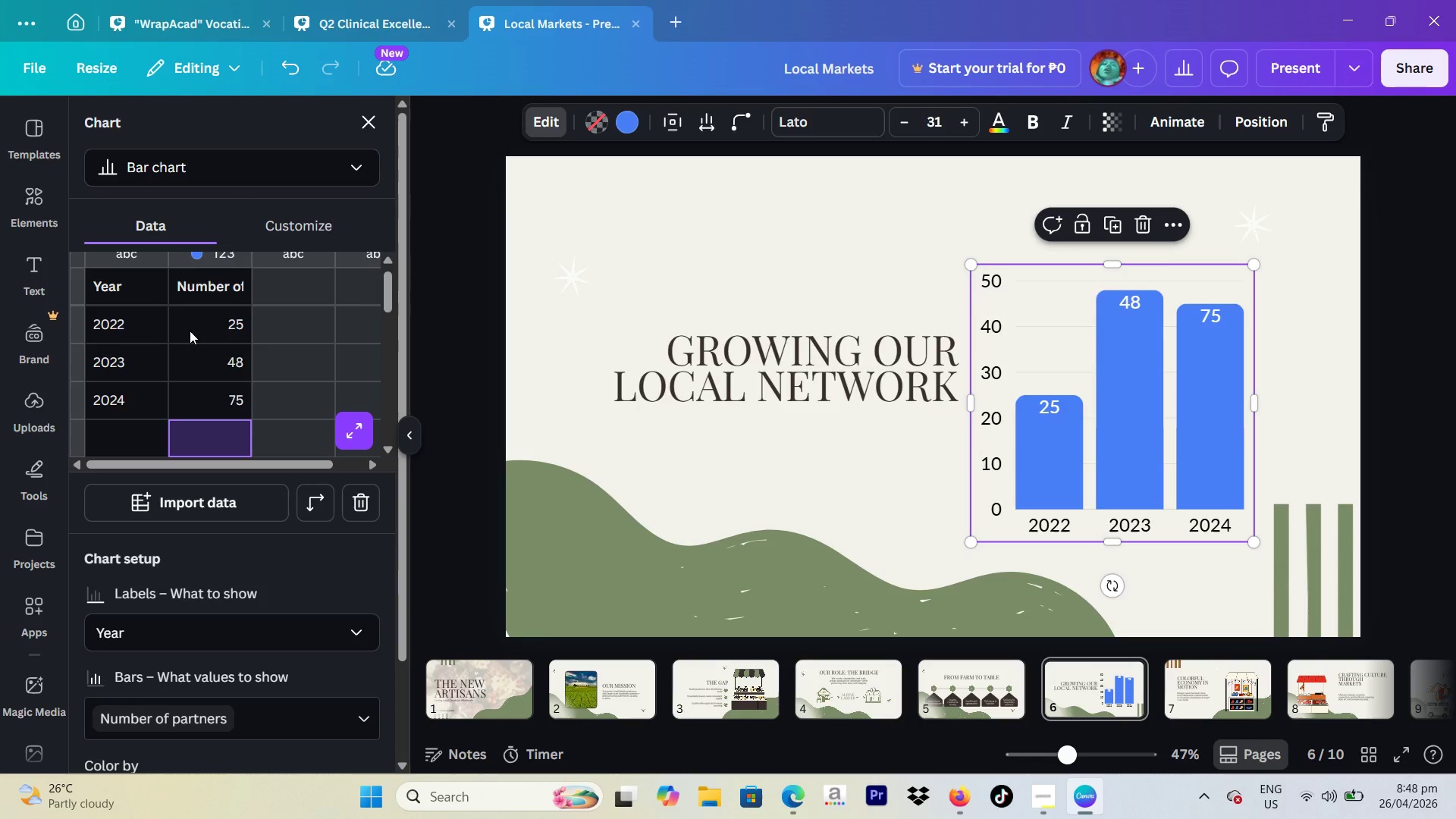 
key(Enter)
 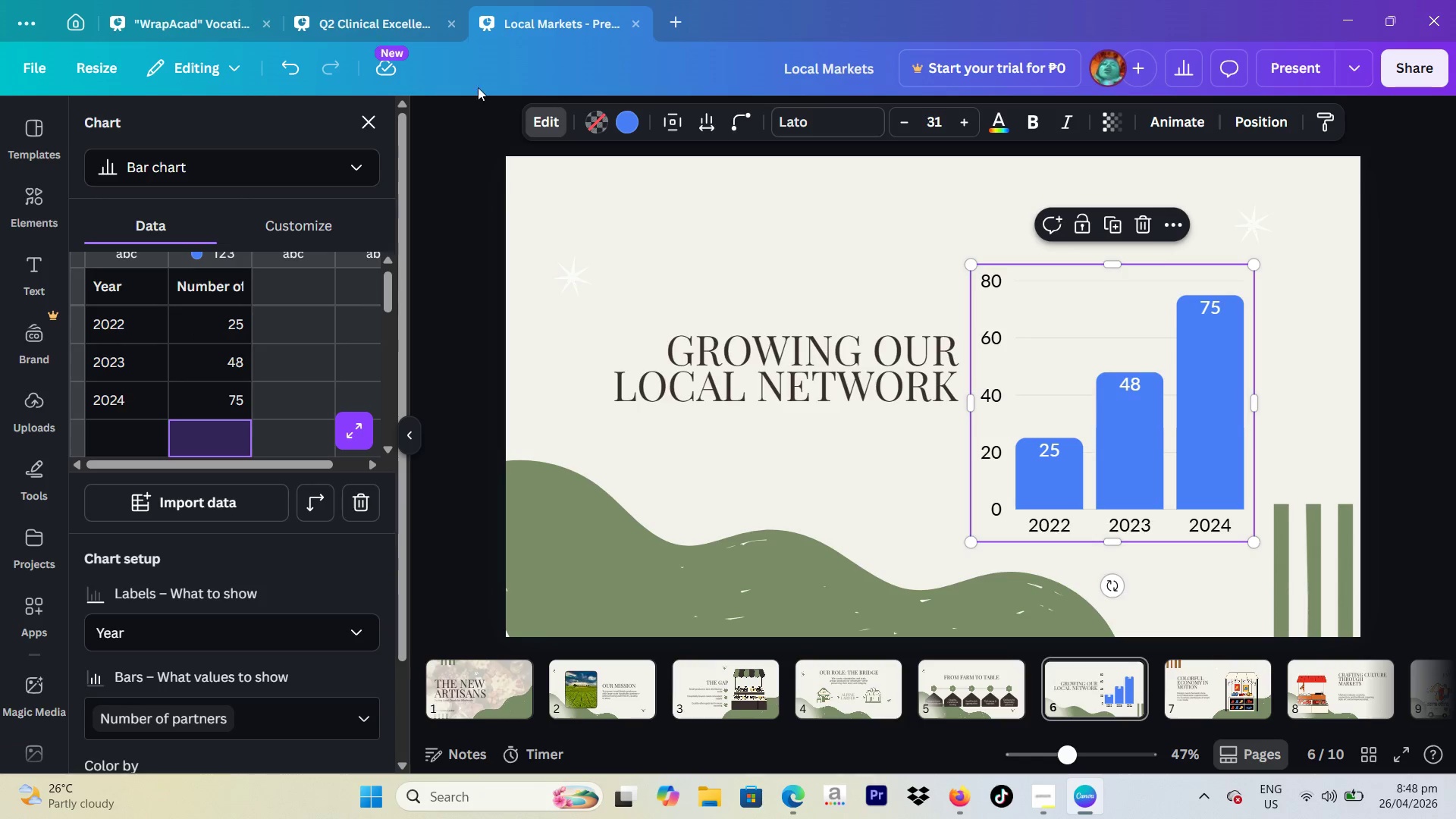 
left_click([617, 118])
 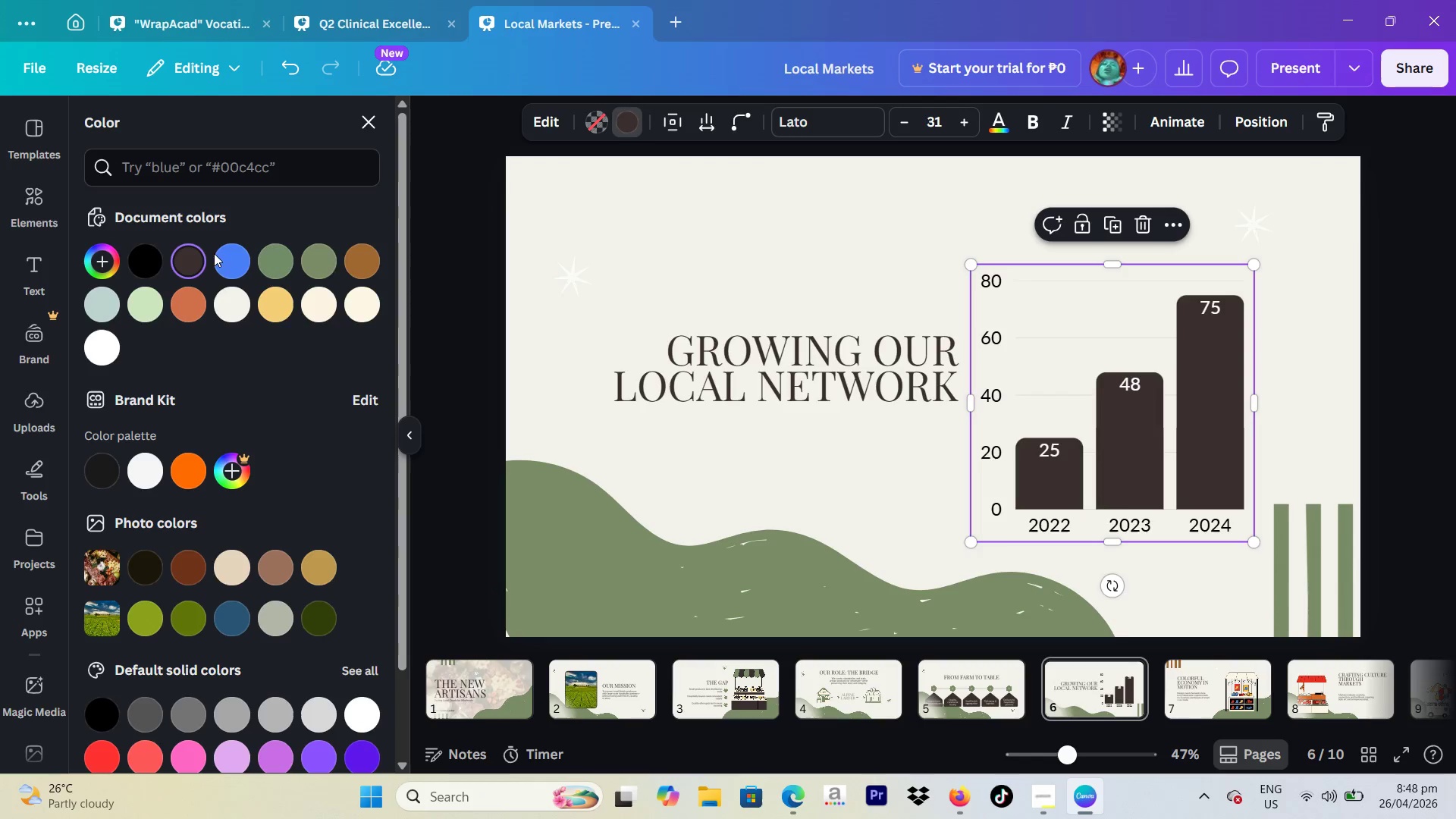 
left_click([1373, 350])
 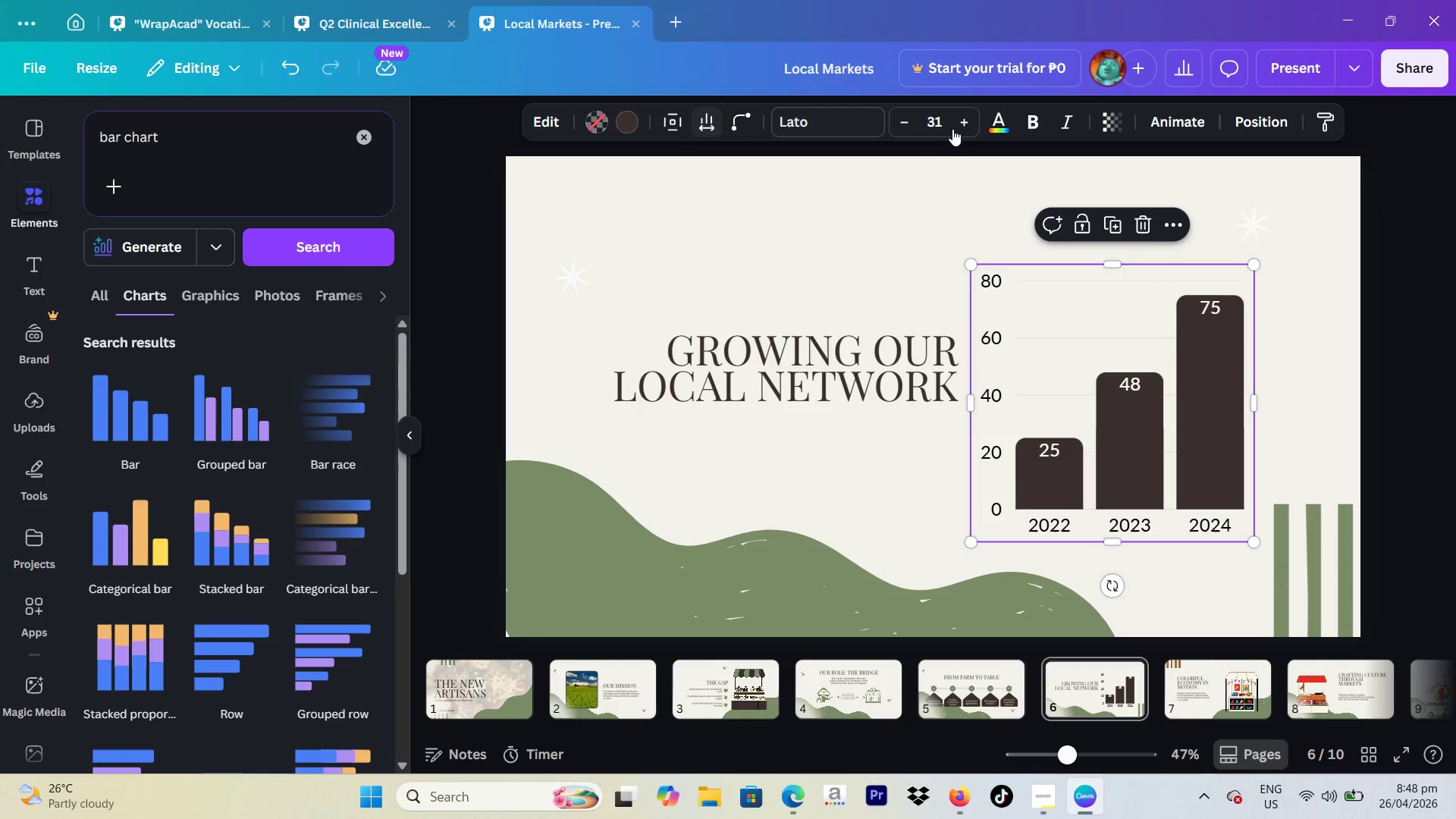 
left_click([1000, 127])
 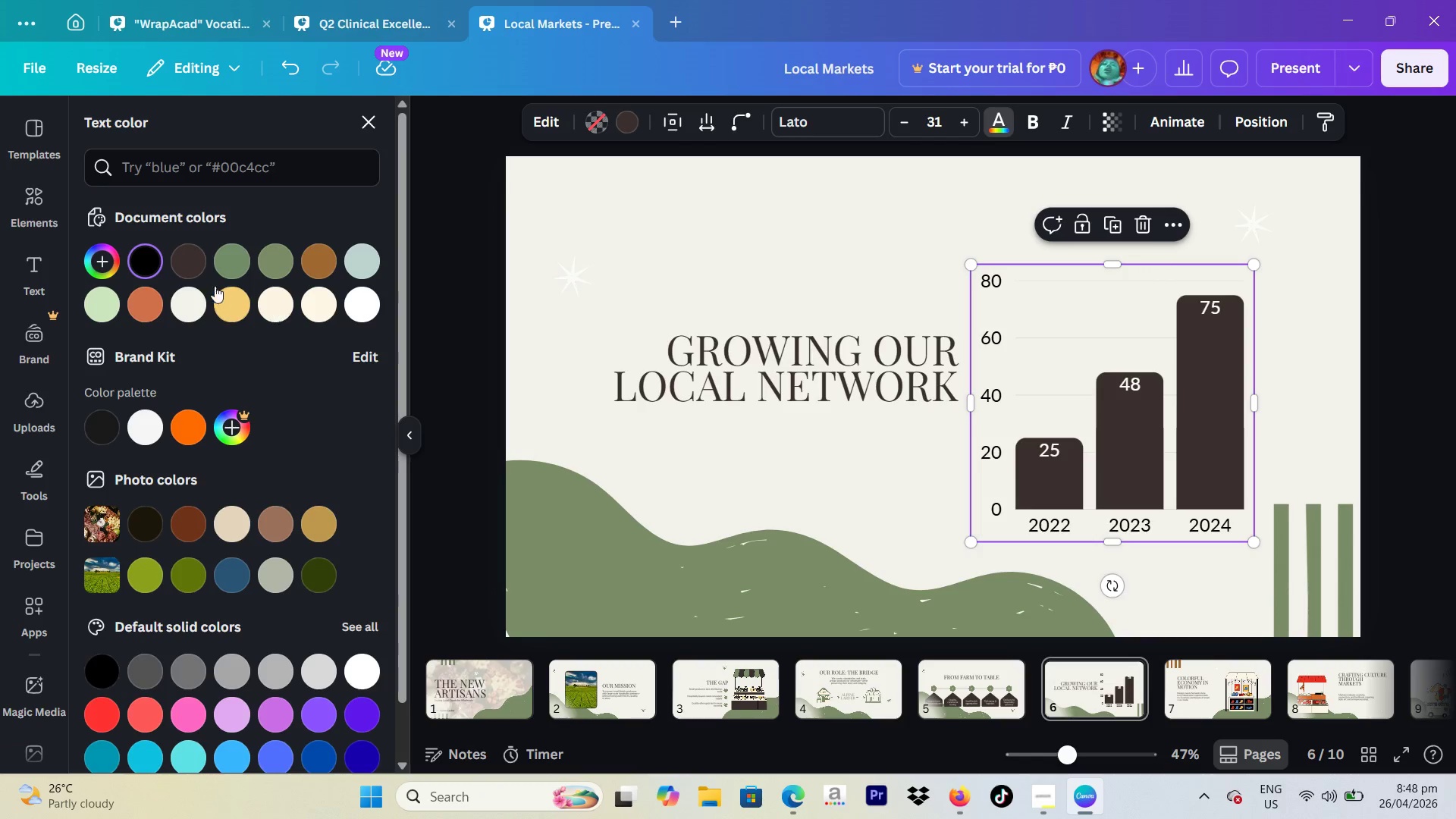 
left_click([191, 263])
 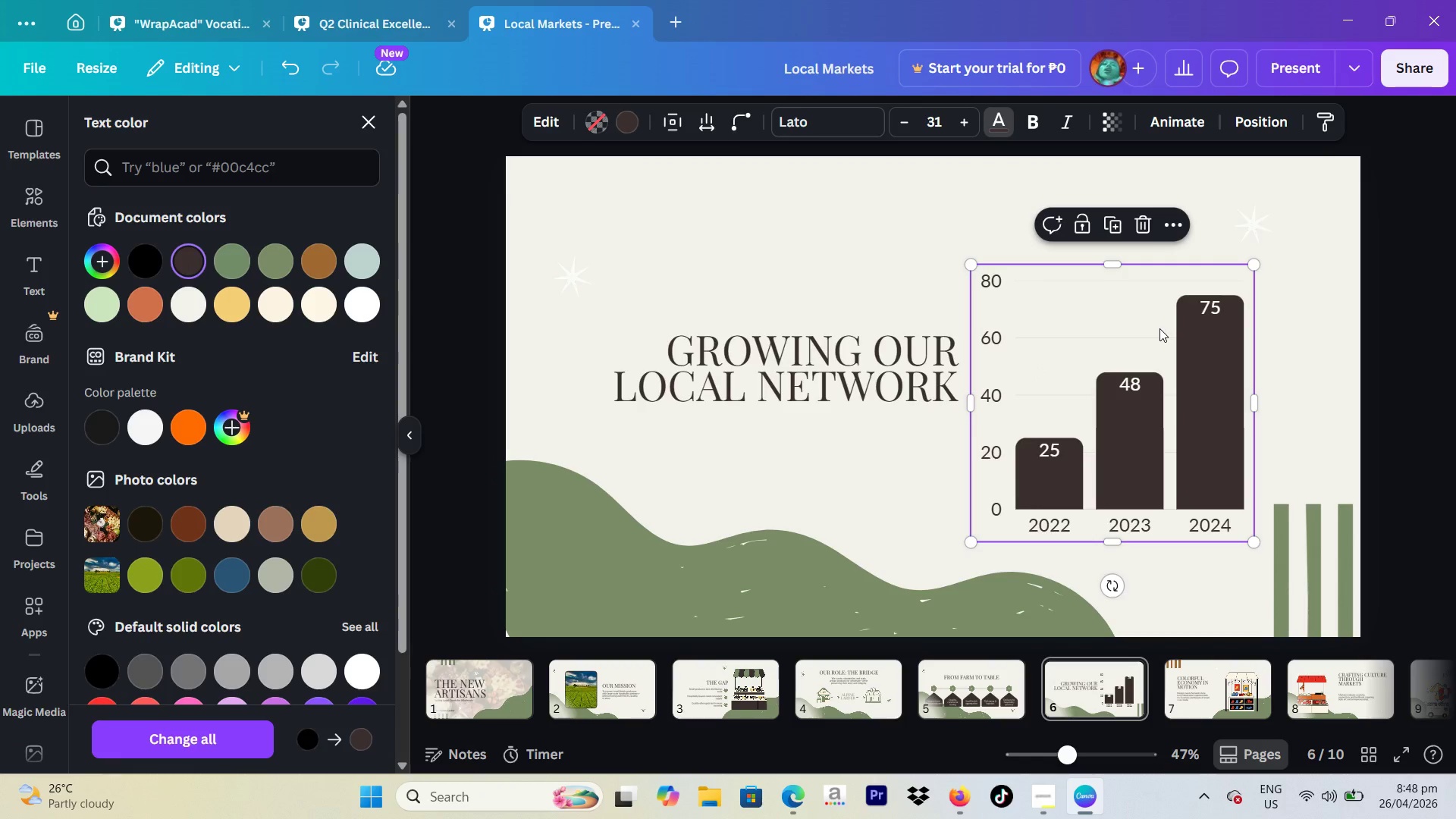 
wait(9.0)
 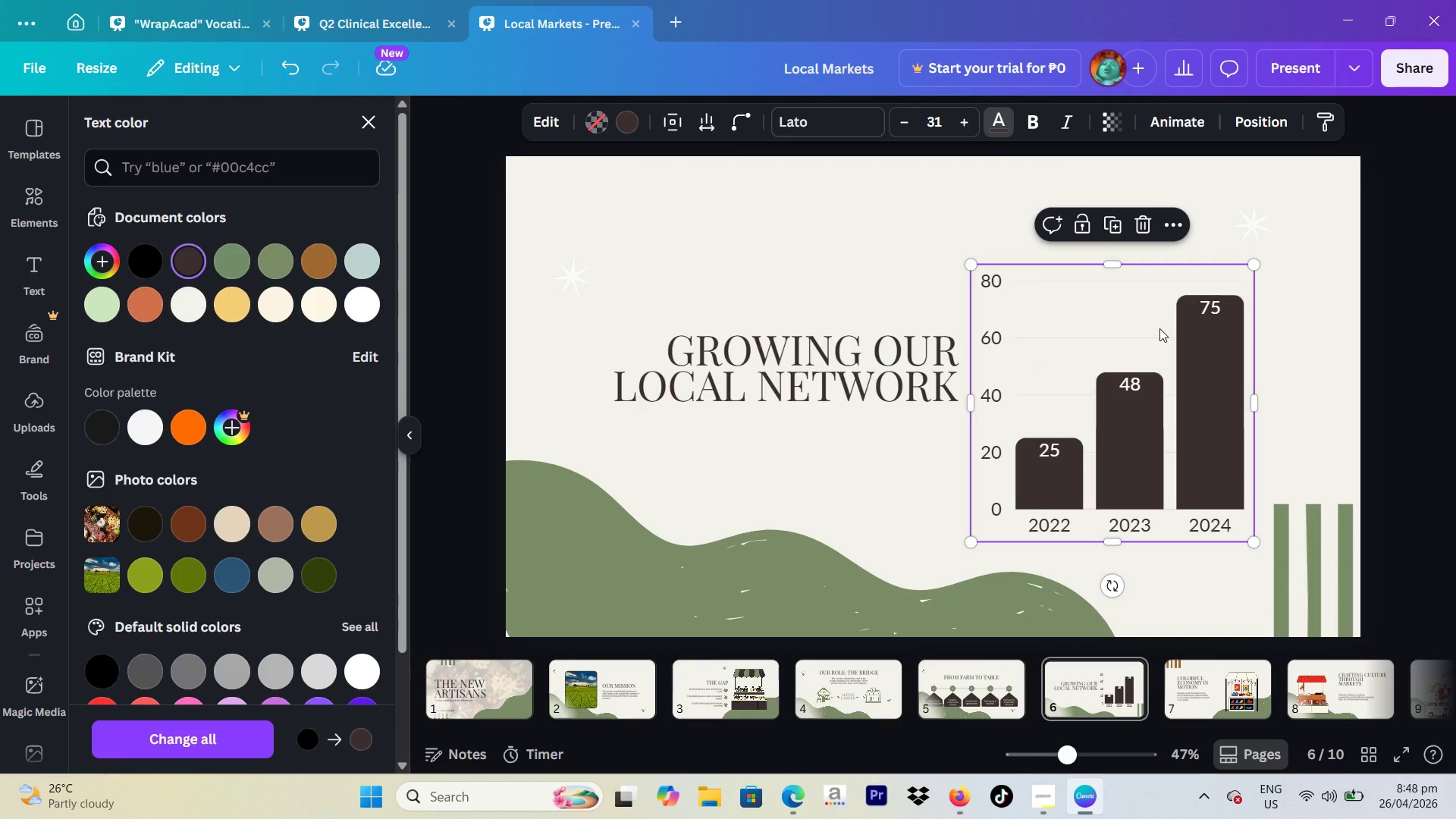 
double_click([1392, 363])
 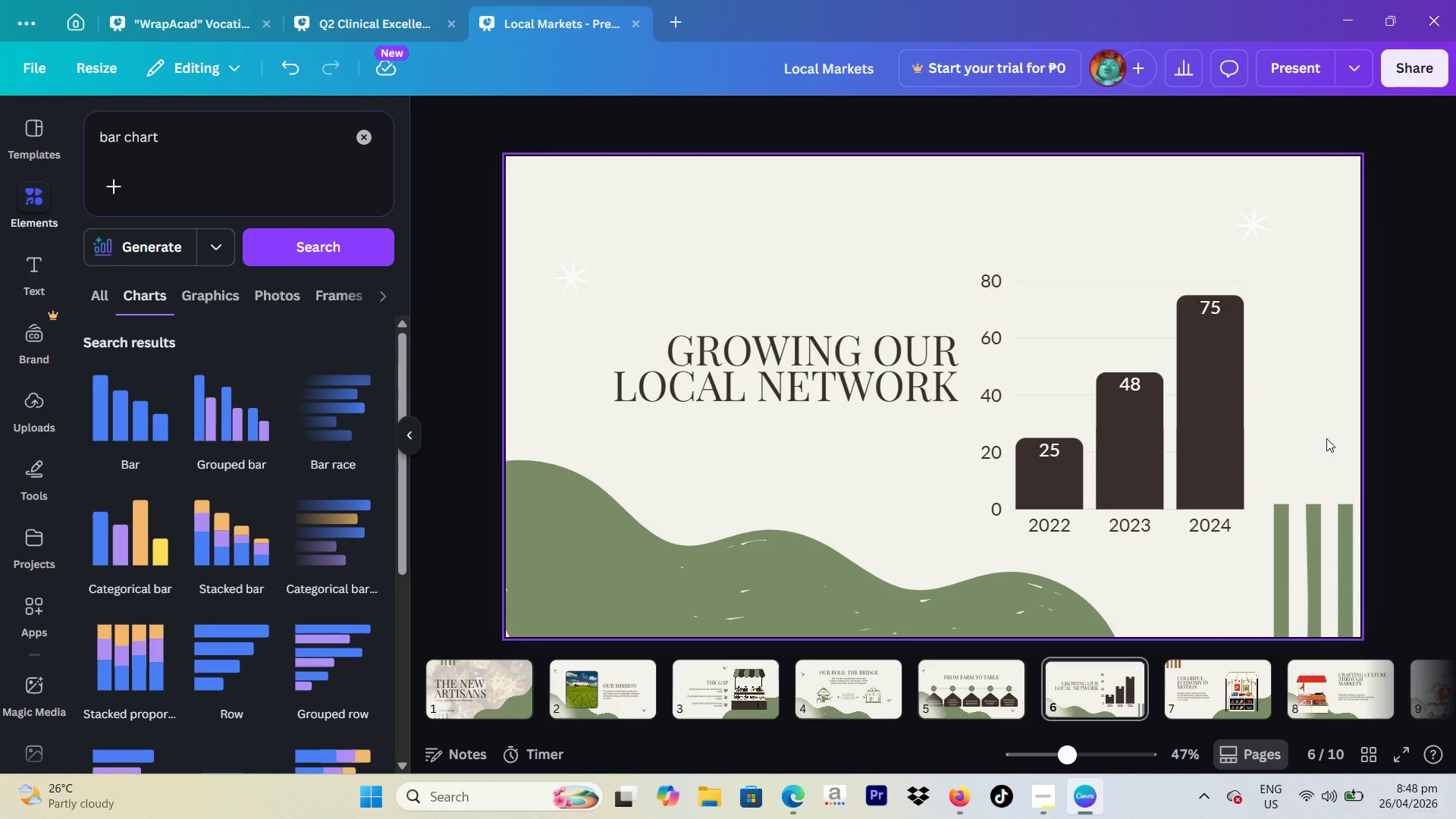 
left_click([1254, 676])
 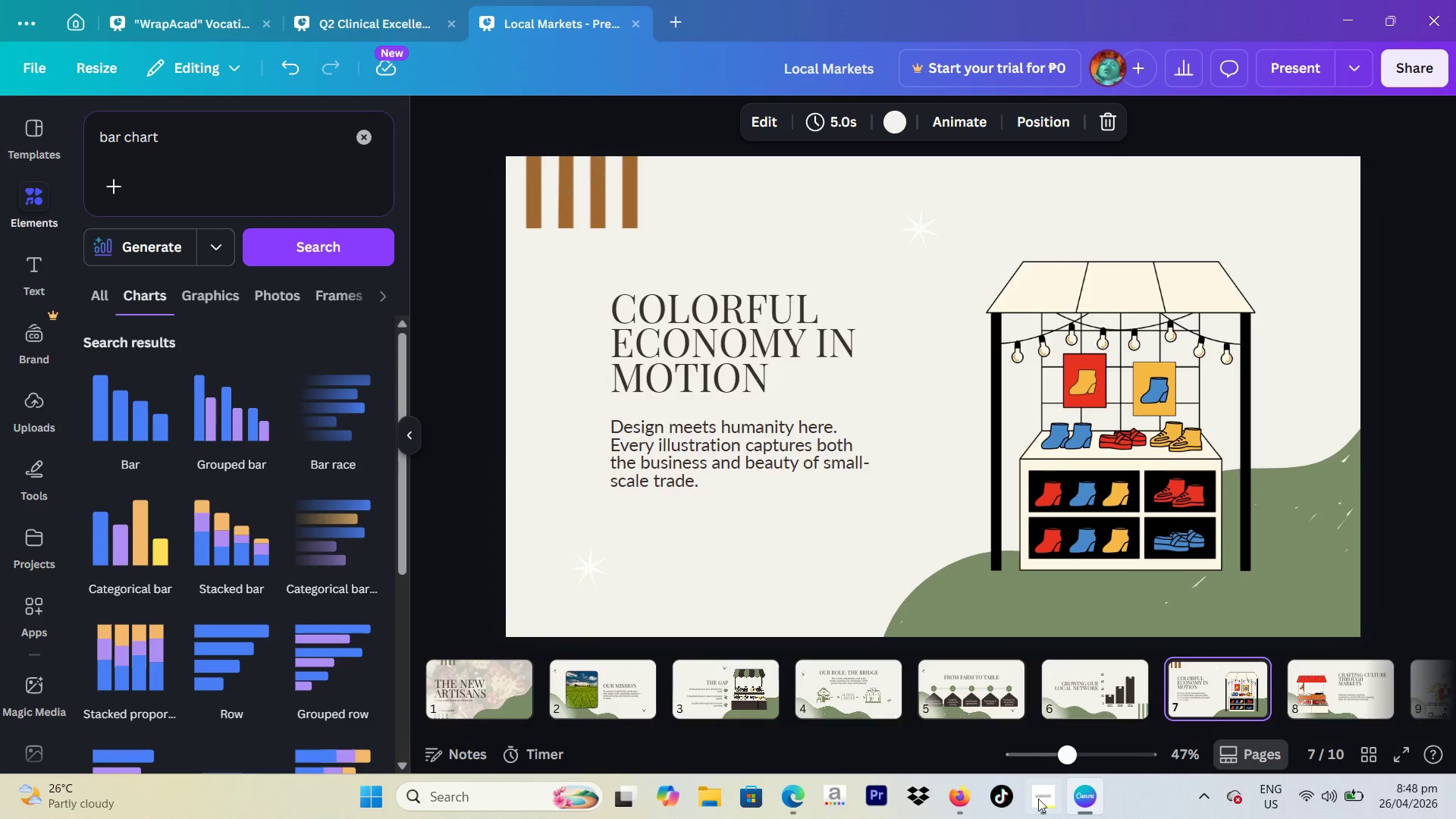 
left_click([1031, 797])